 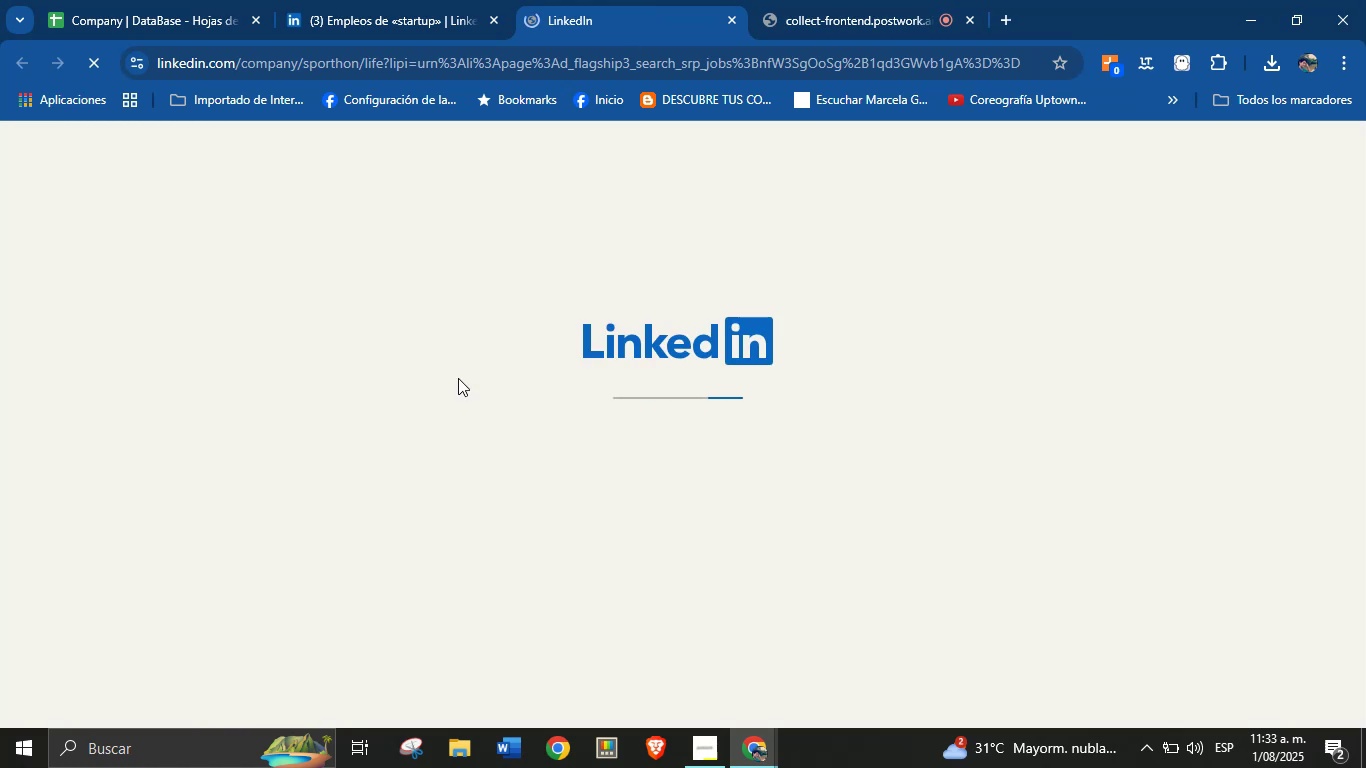 
left_click([345, 0])
 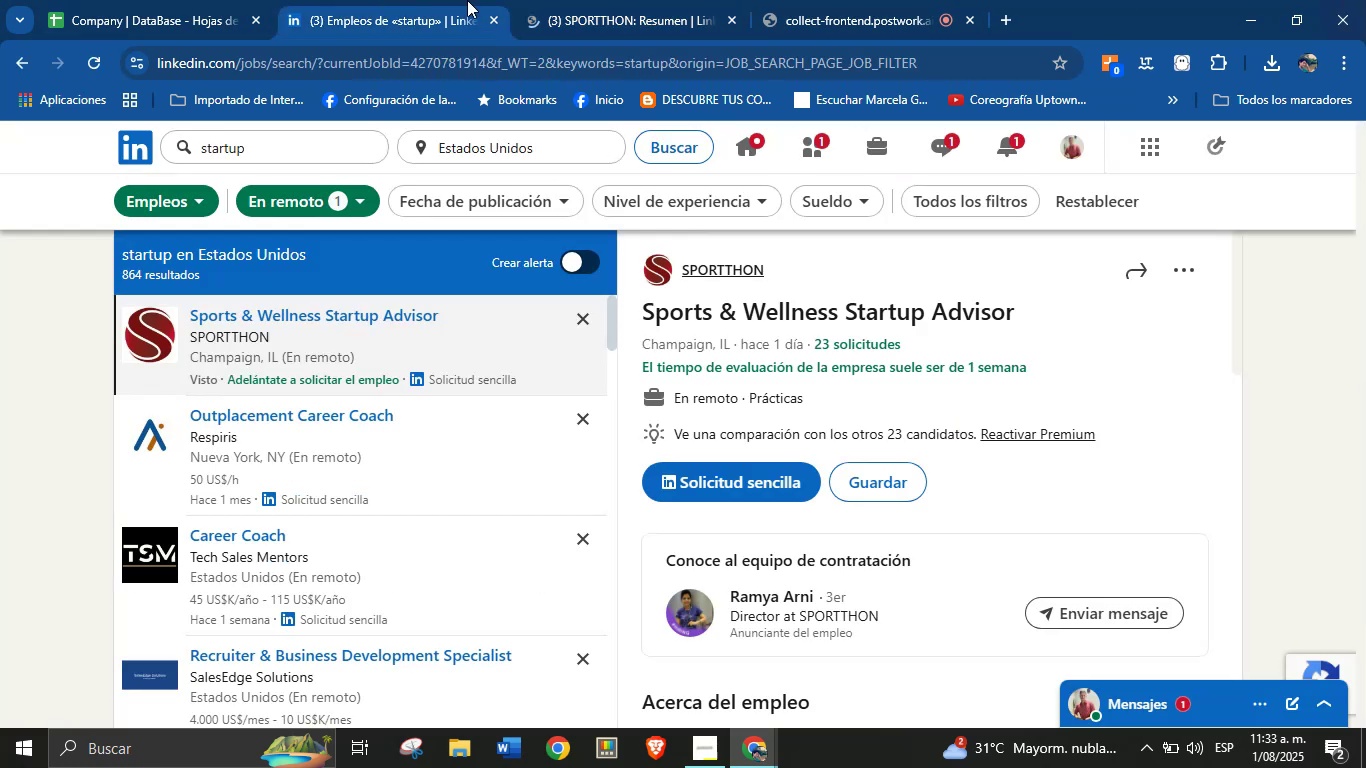 
left_click([584, 0])
 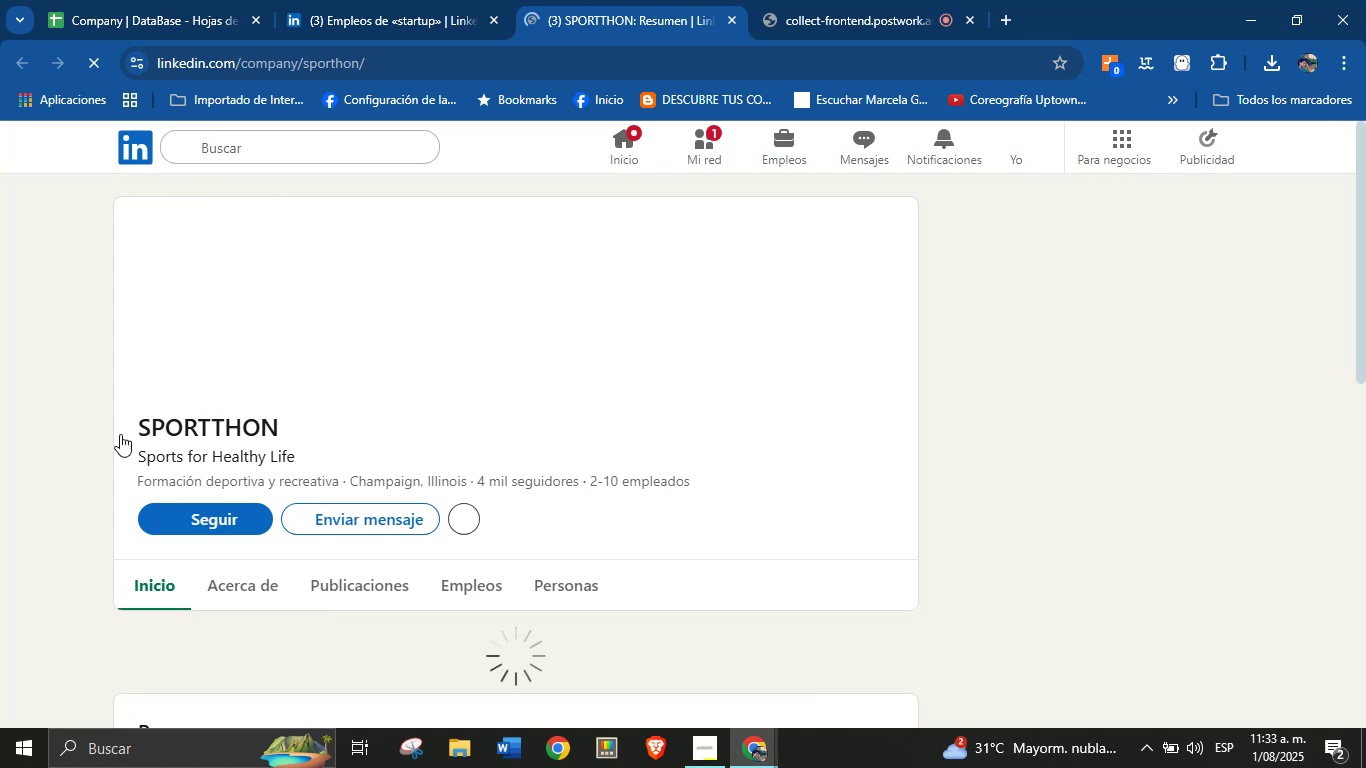 
left_click_drag(start_coordinate=[137, 425], to_coordinate=[284, 423])
 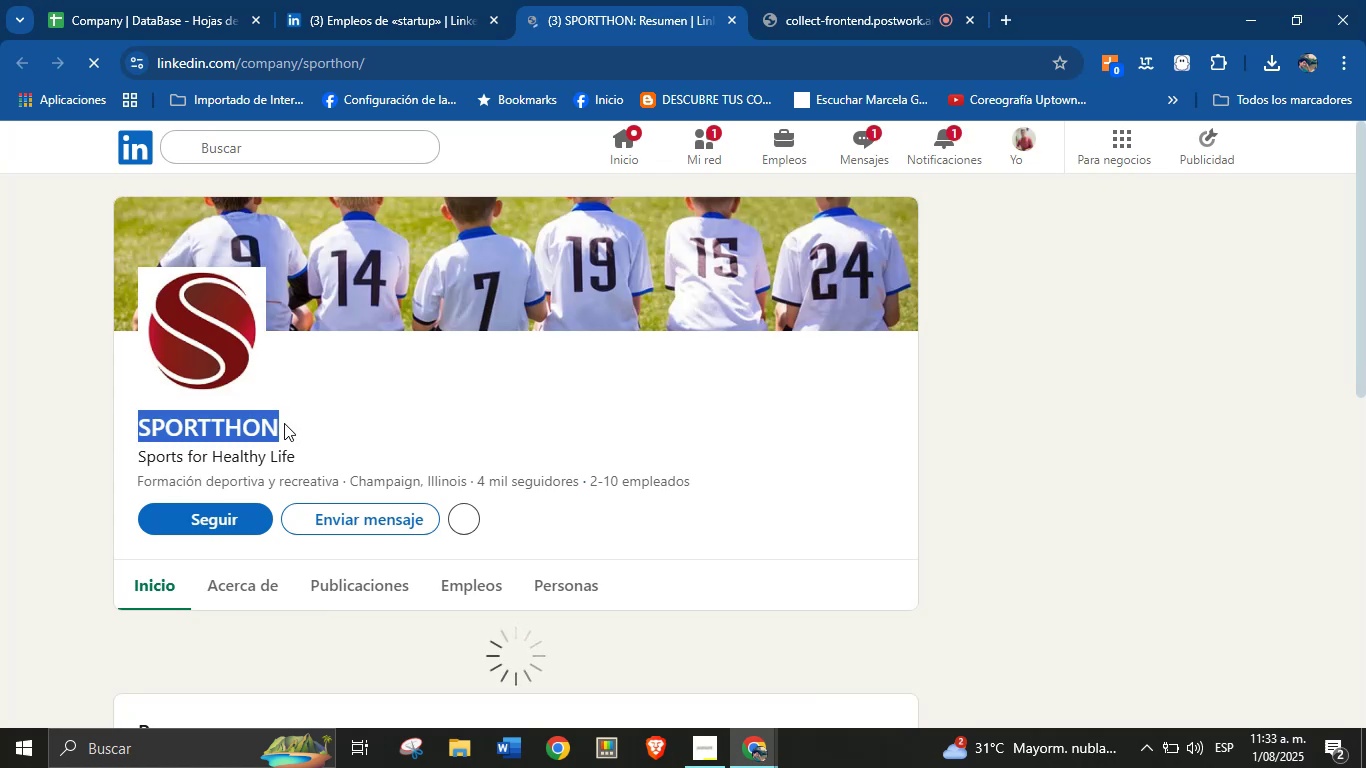 
key(Control+C)
 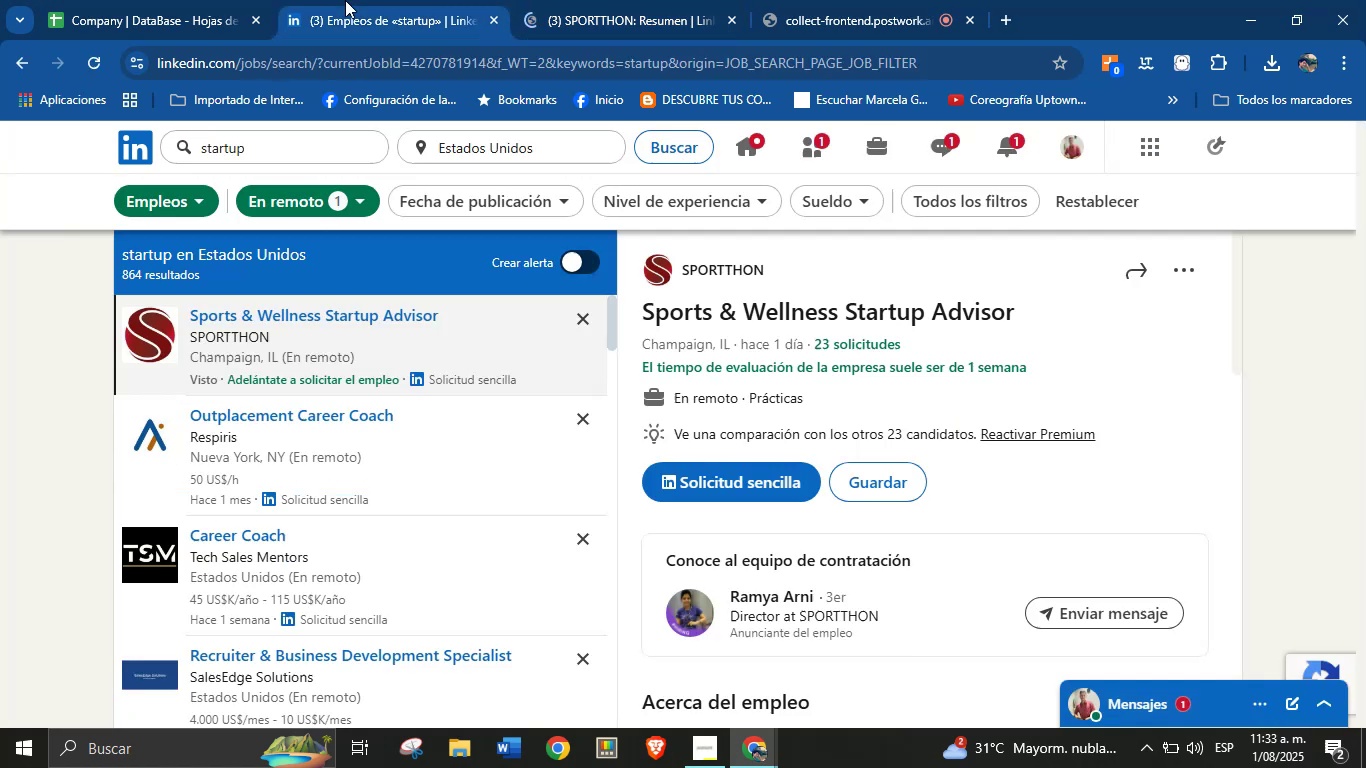 
double_click([146, 0])
 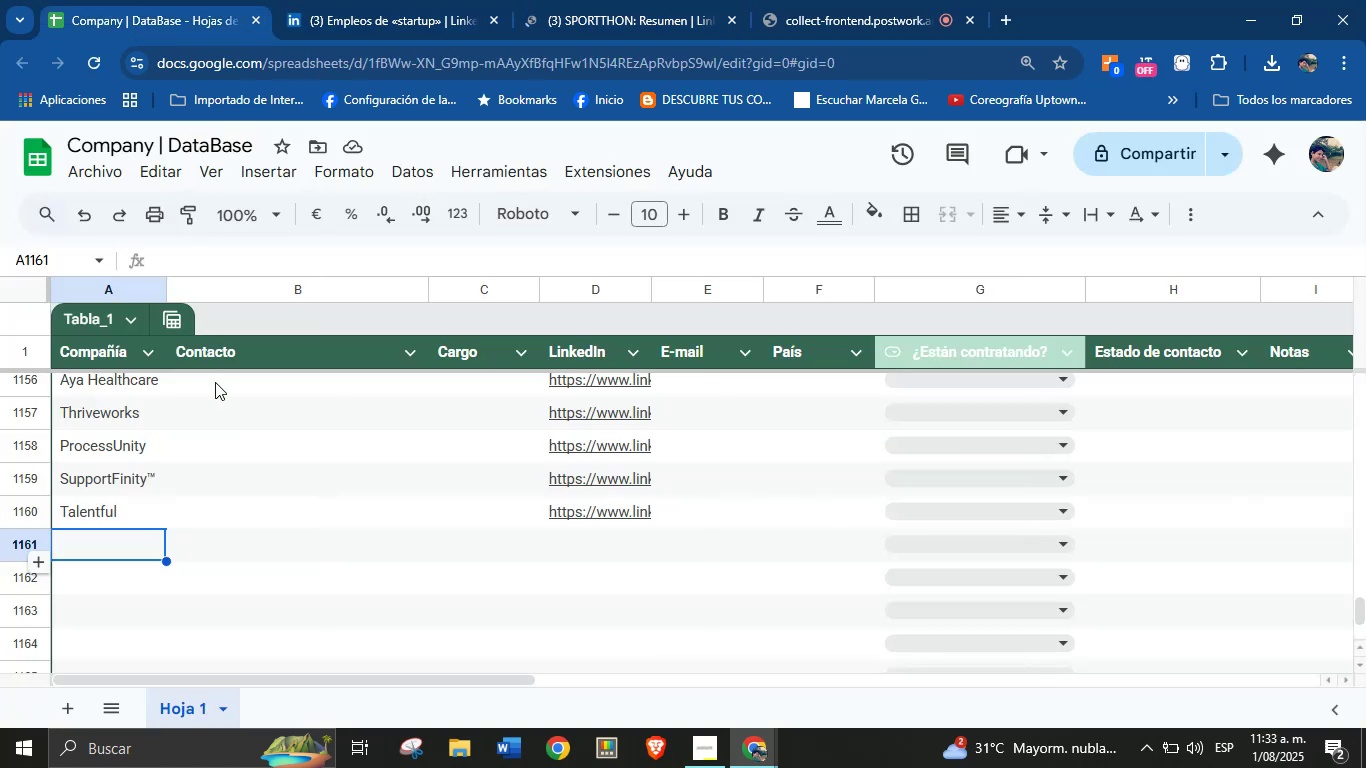 
left_click([125, 550])
 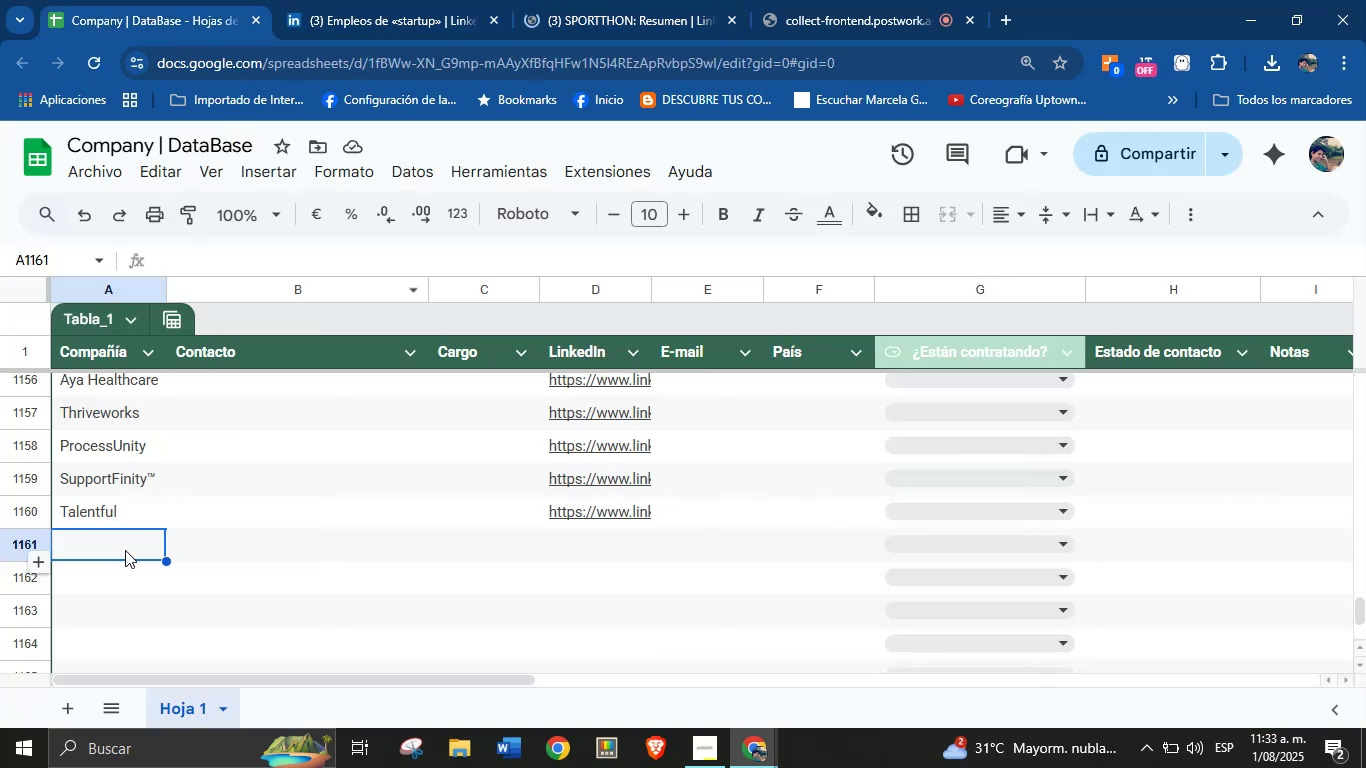 
key(Control+V)
 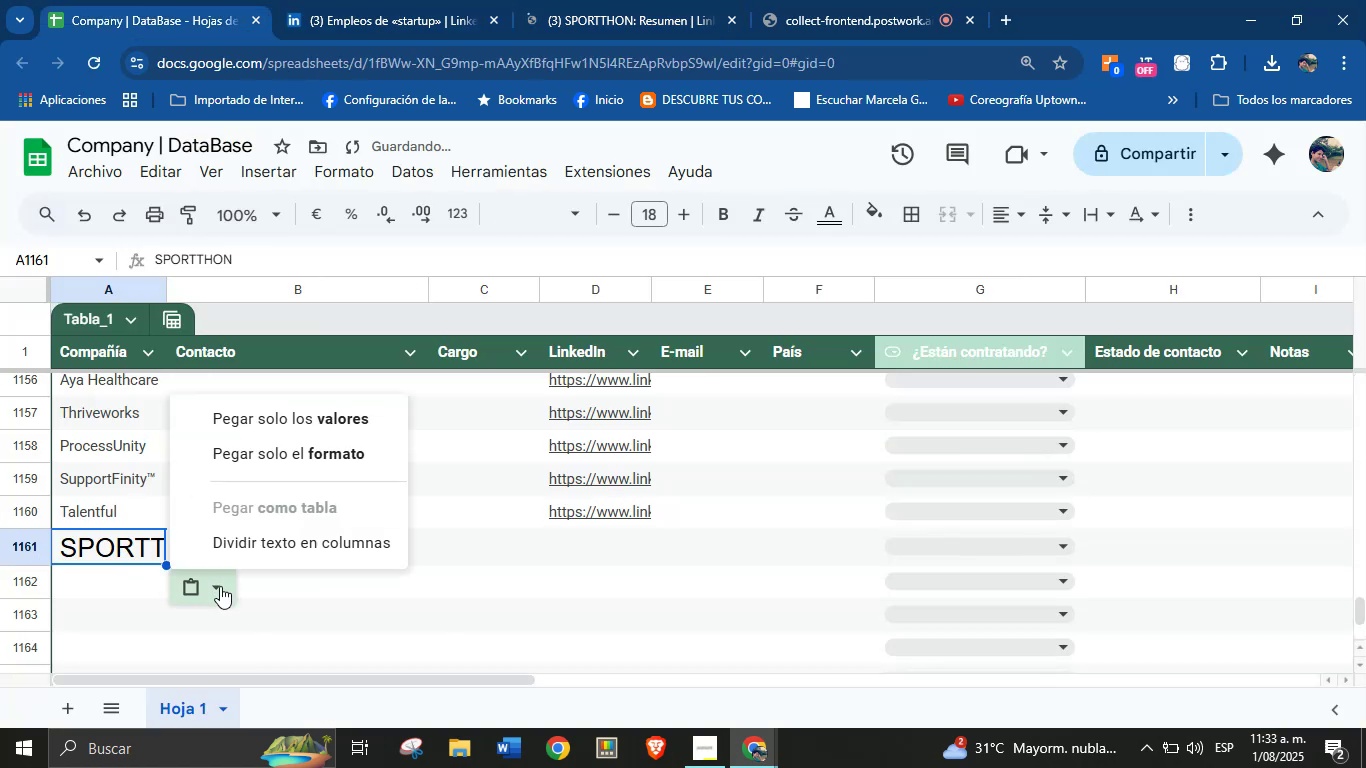 
left_click([315, 417])
 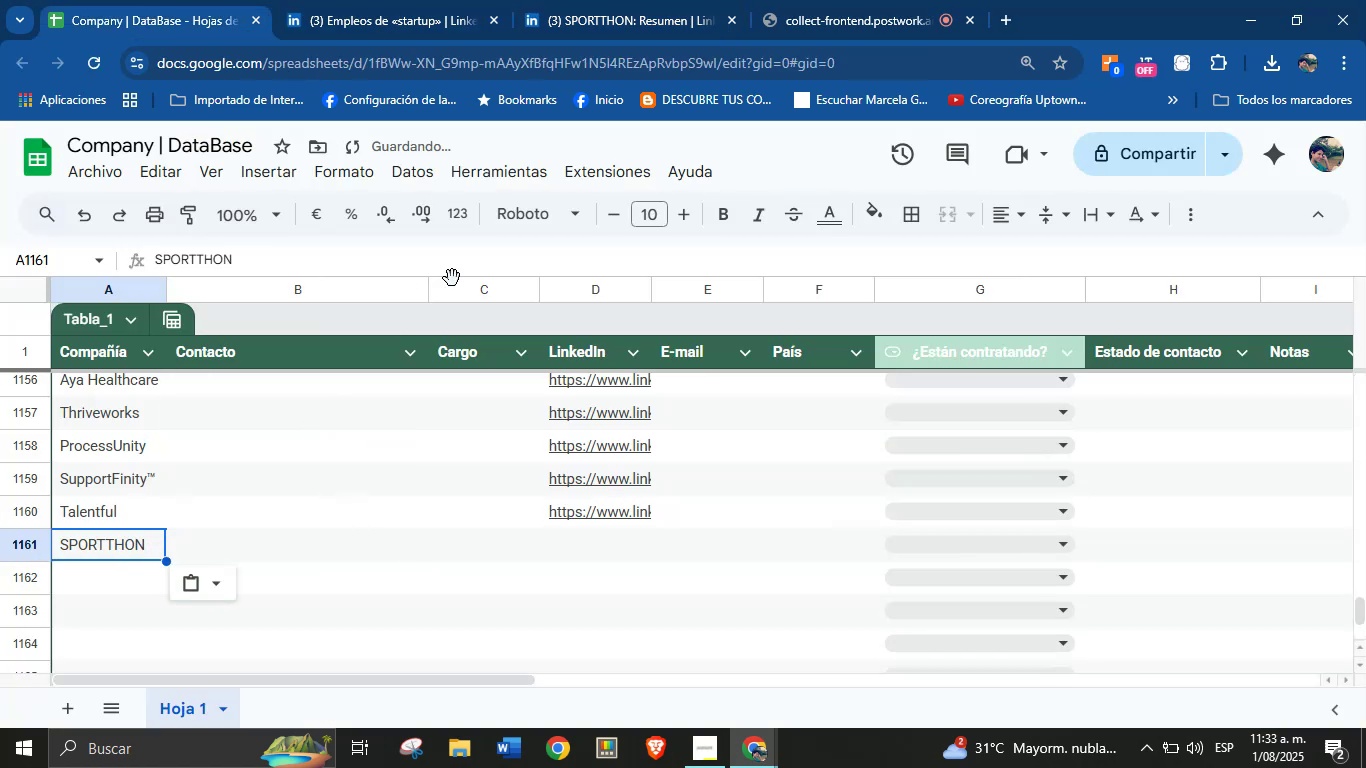 
left_click([651, 0])
 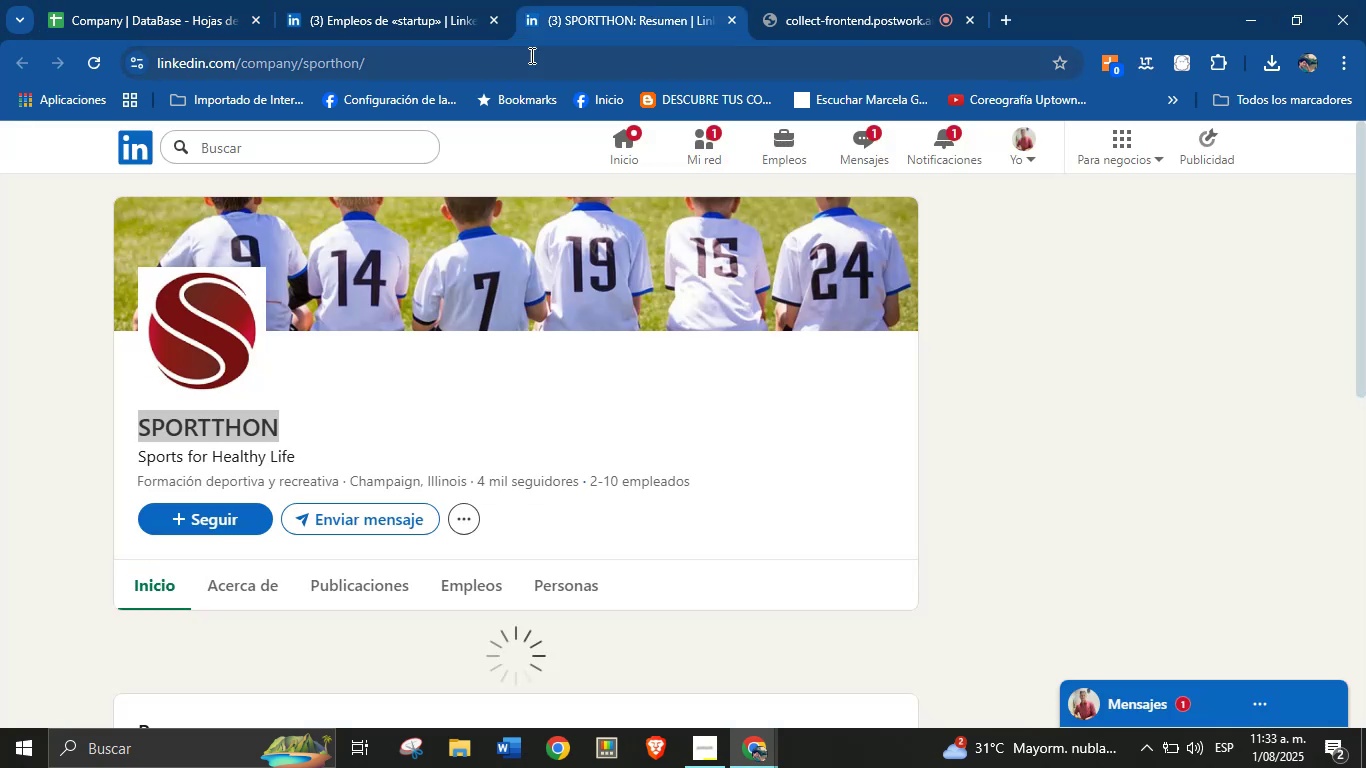 
double_click([515, 58])
 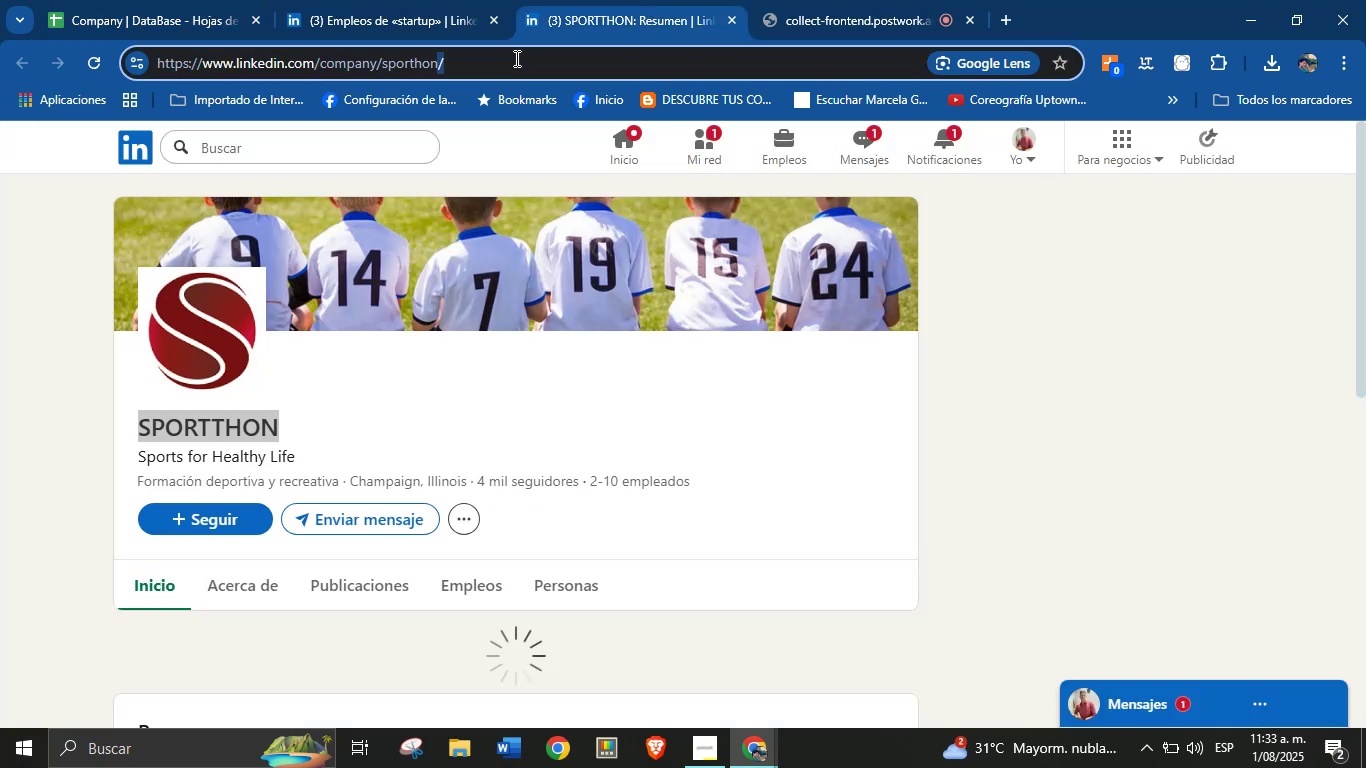 
triple_click([515, 58])
 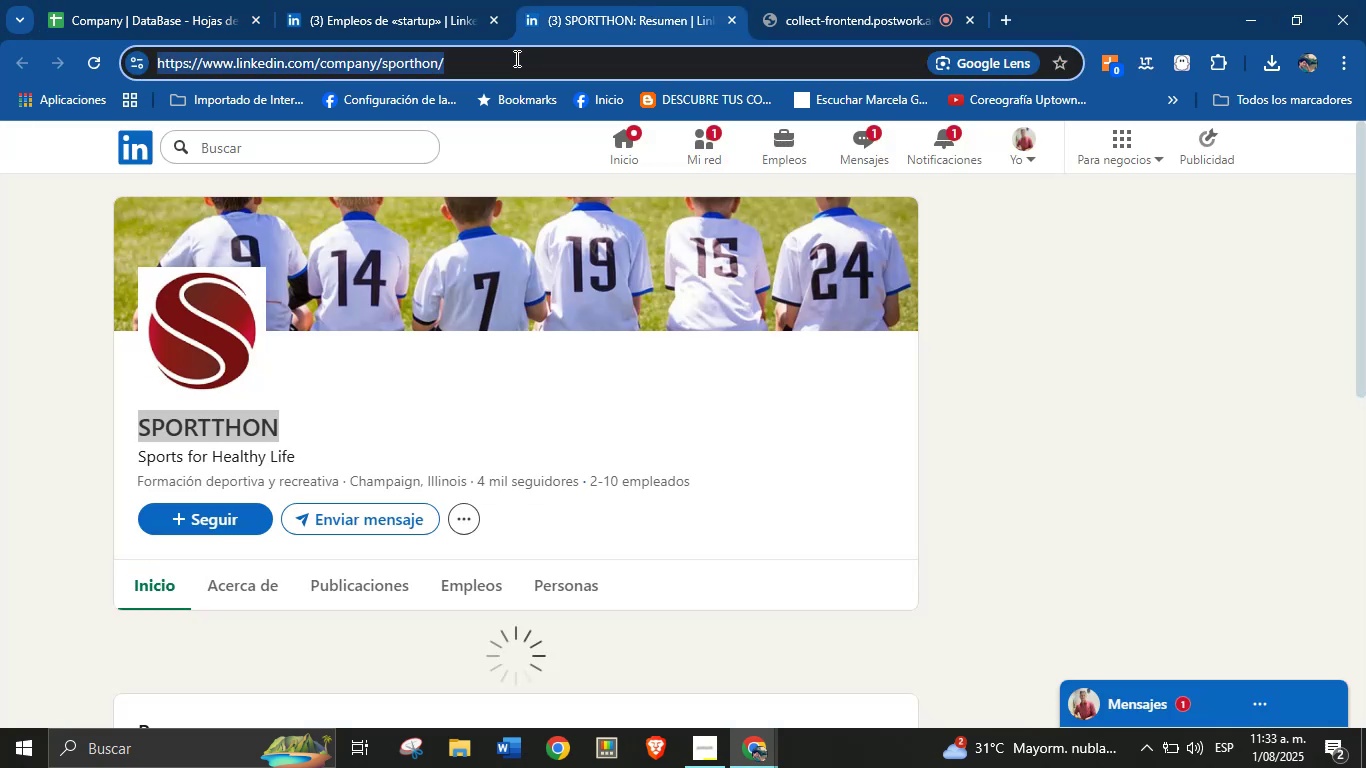 
key(Control+C)
 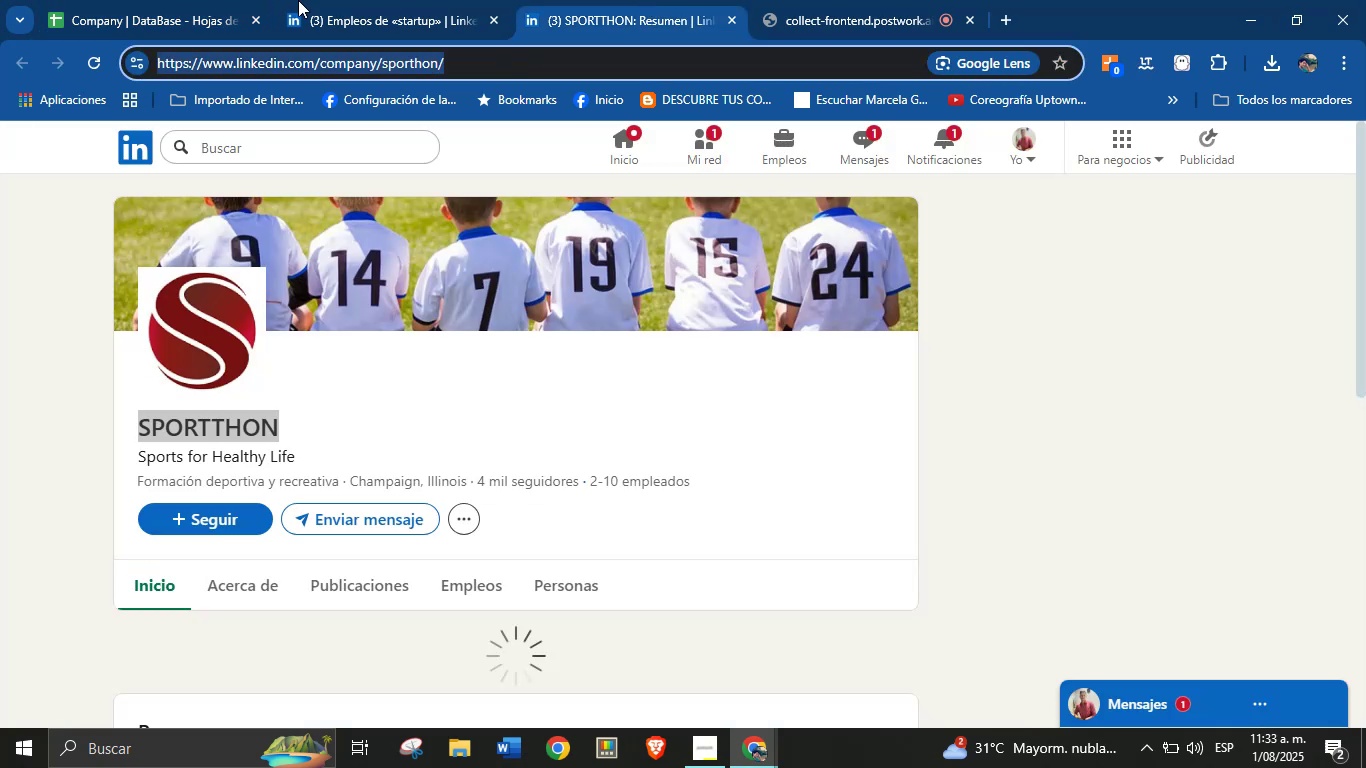 
left_click([191, 0])
 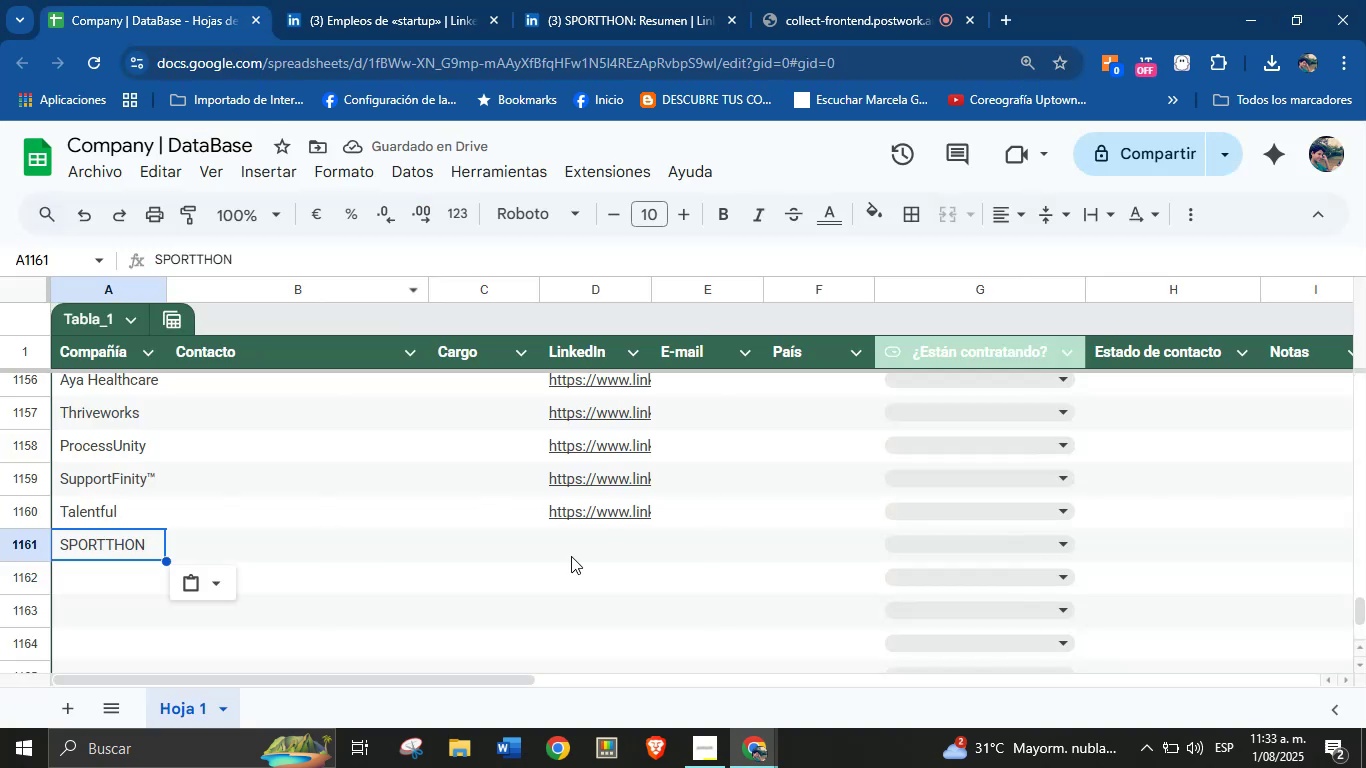 
left_click([596, 546])
 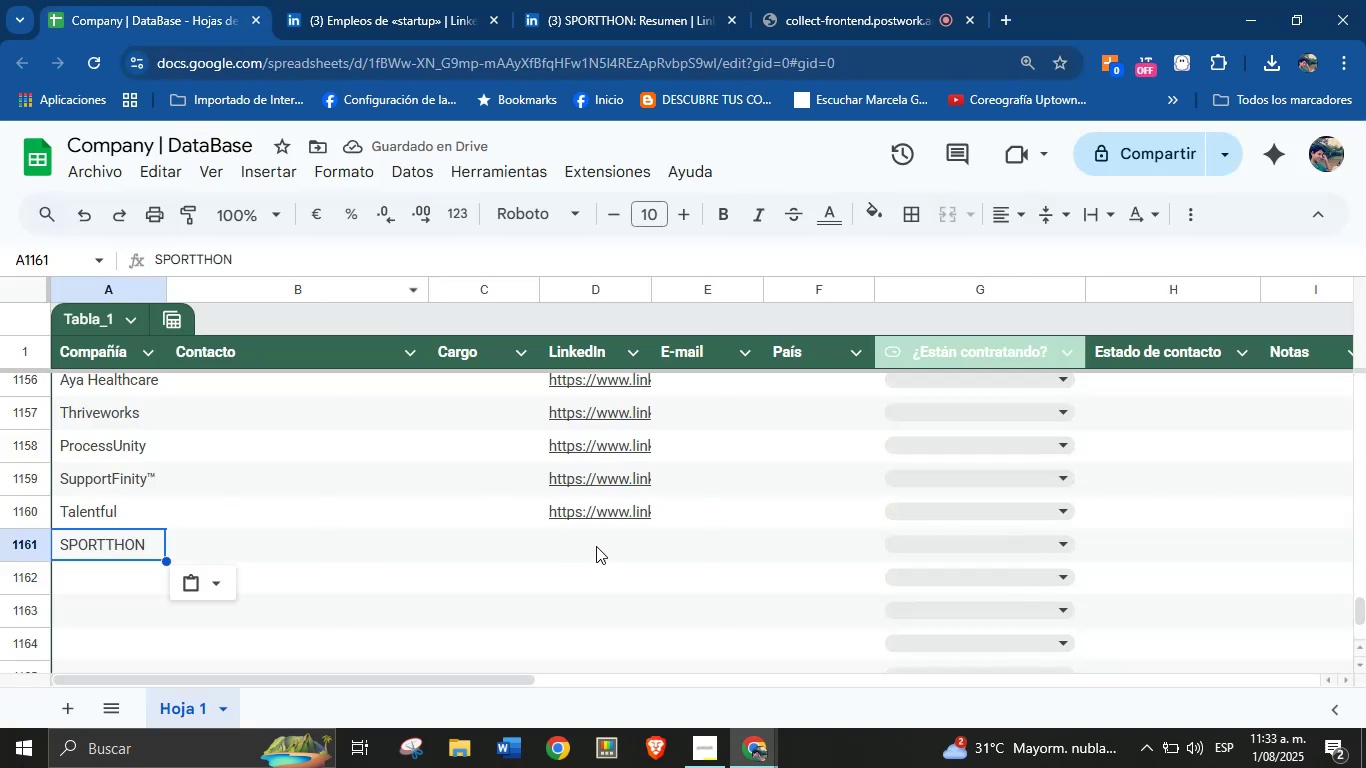 
key(Control+V)
 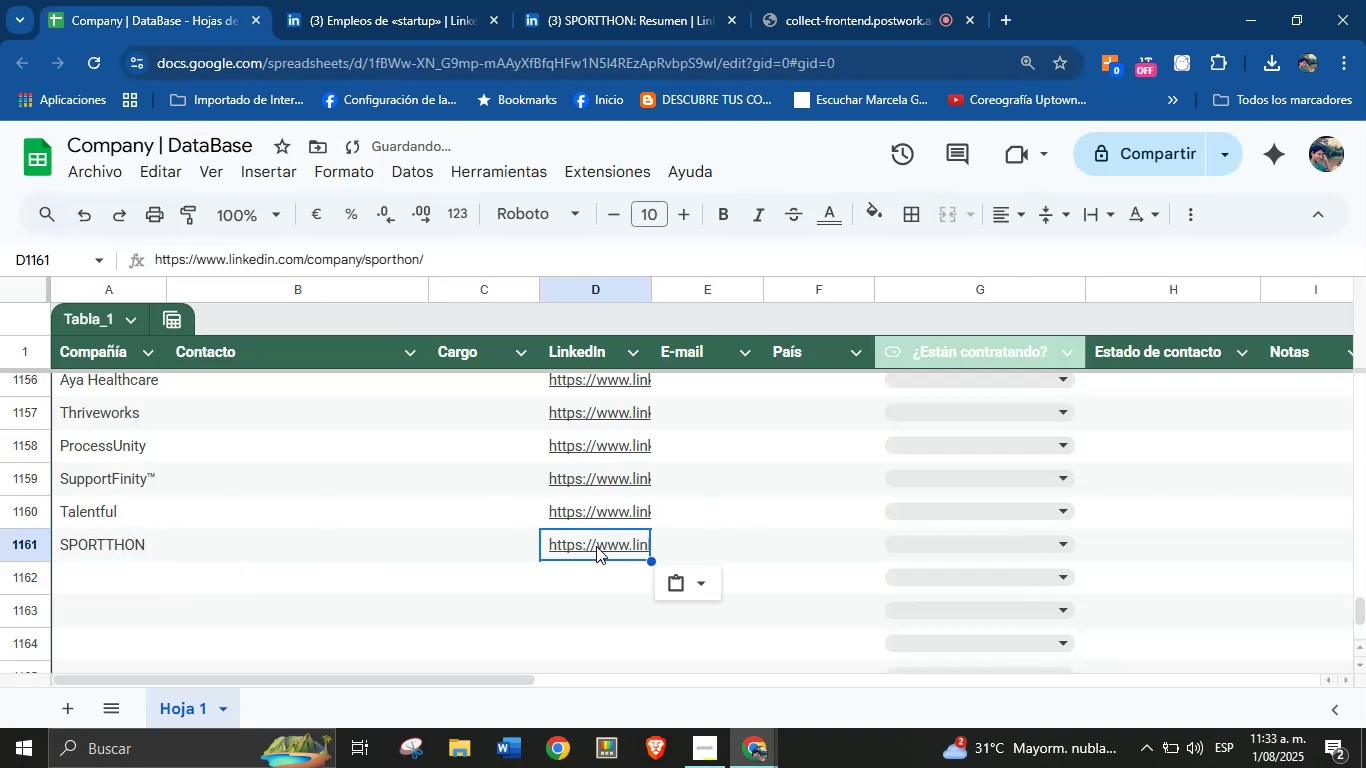 
scroll: coordinate [596, 546], scroll_direction: down, amount: 1.0
 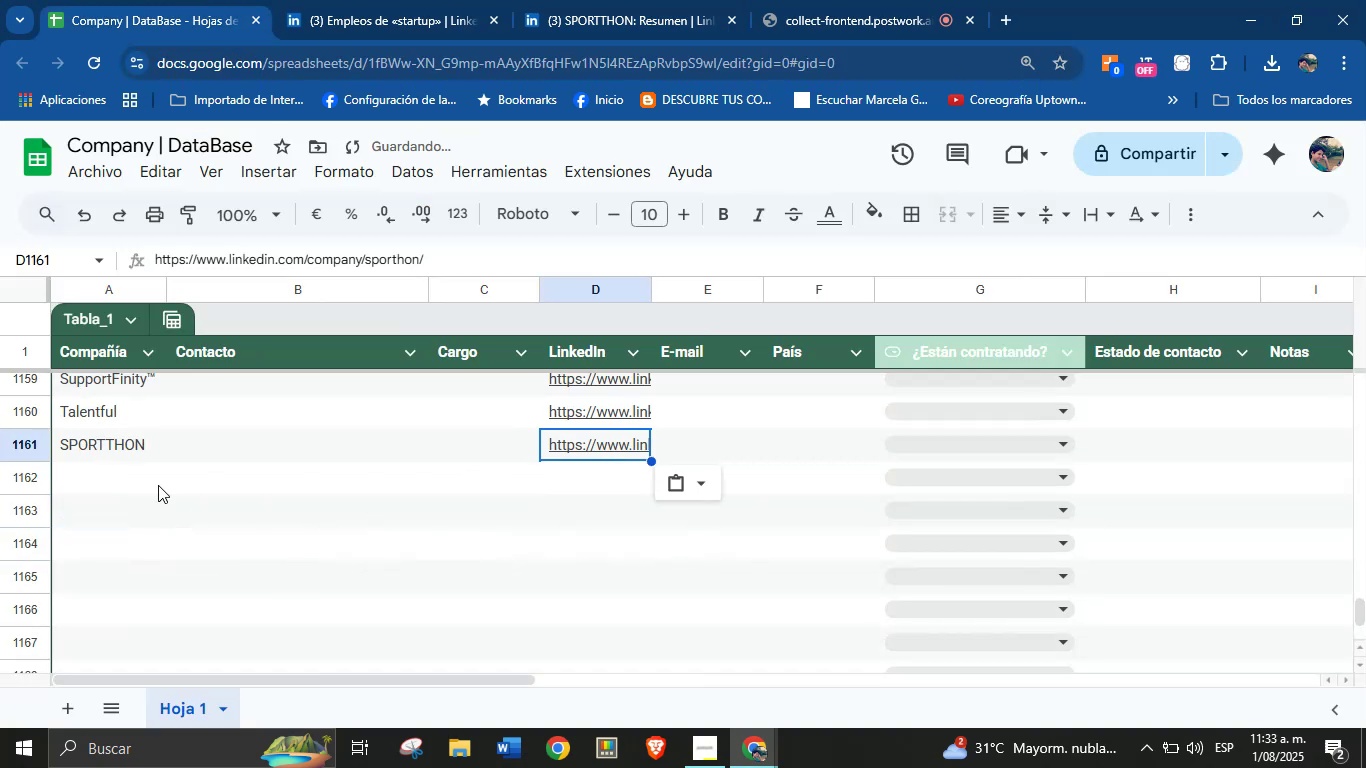 
left_click([136, 481])
 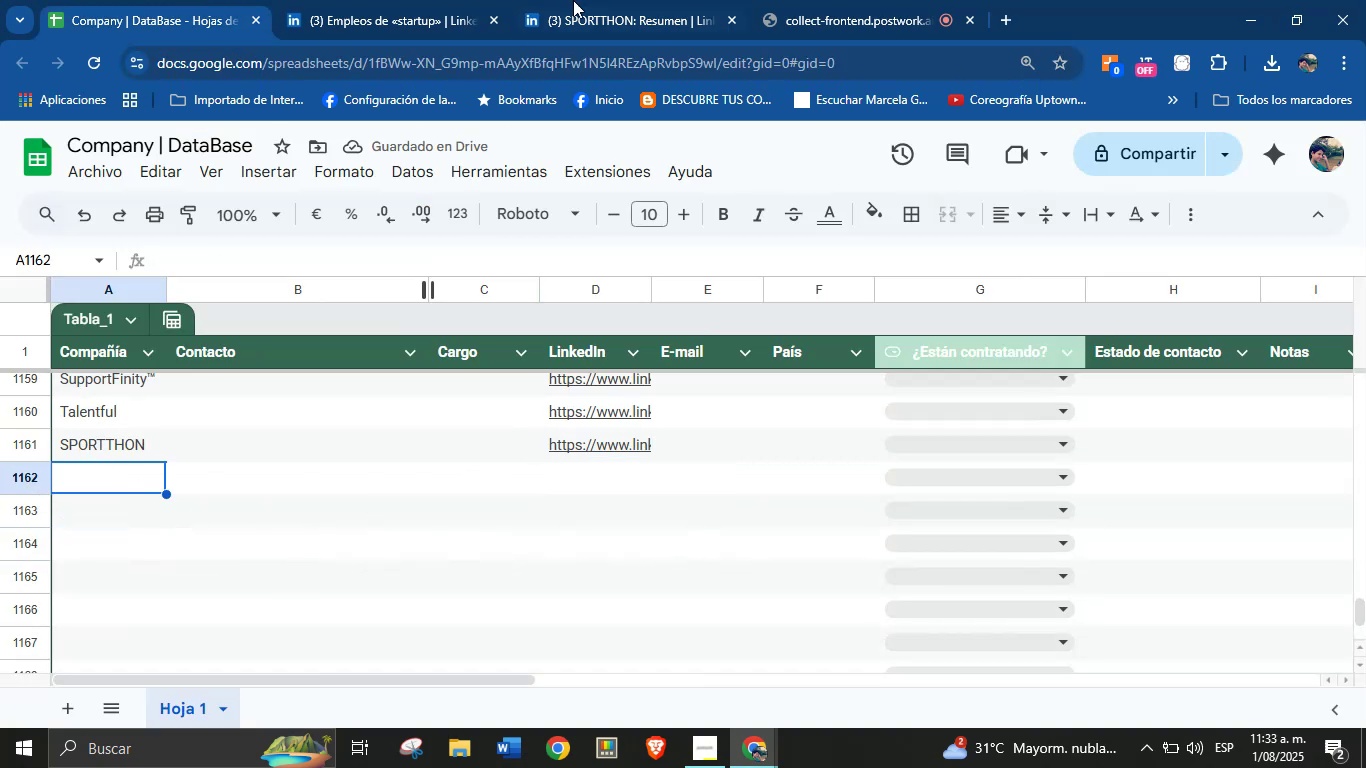 
left_click([408, 0])
 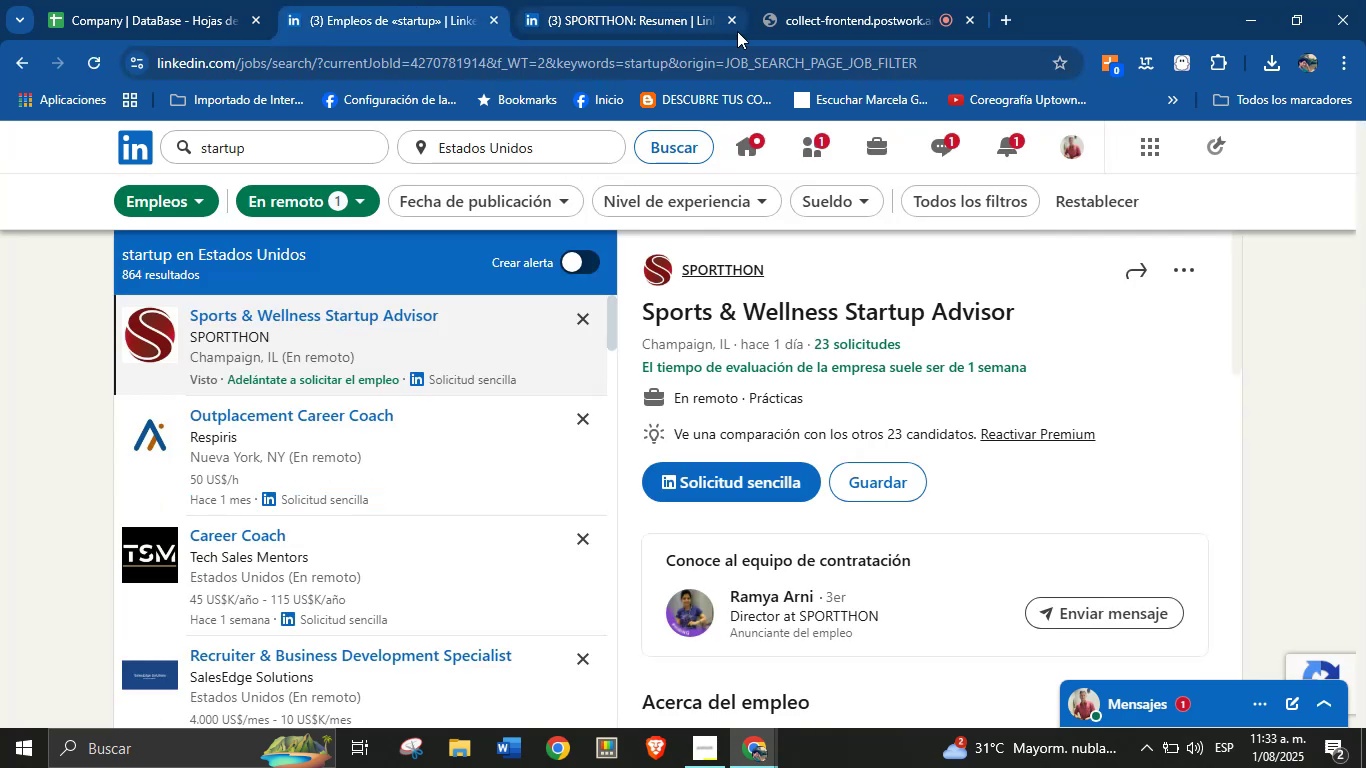 
left_click([729, 27])
 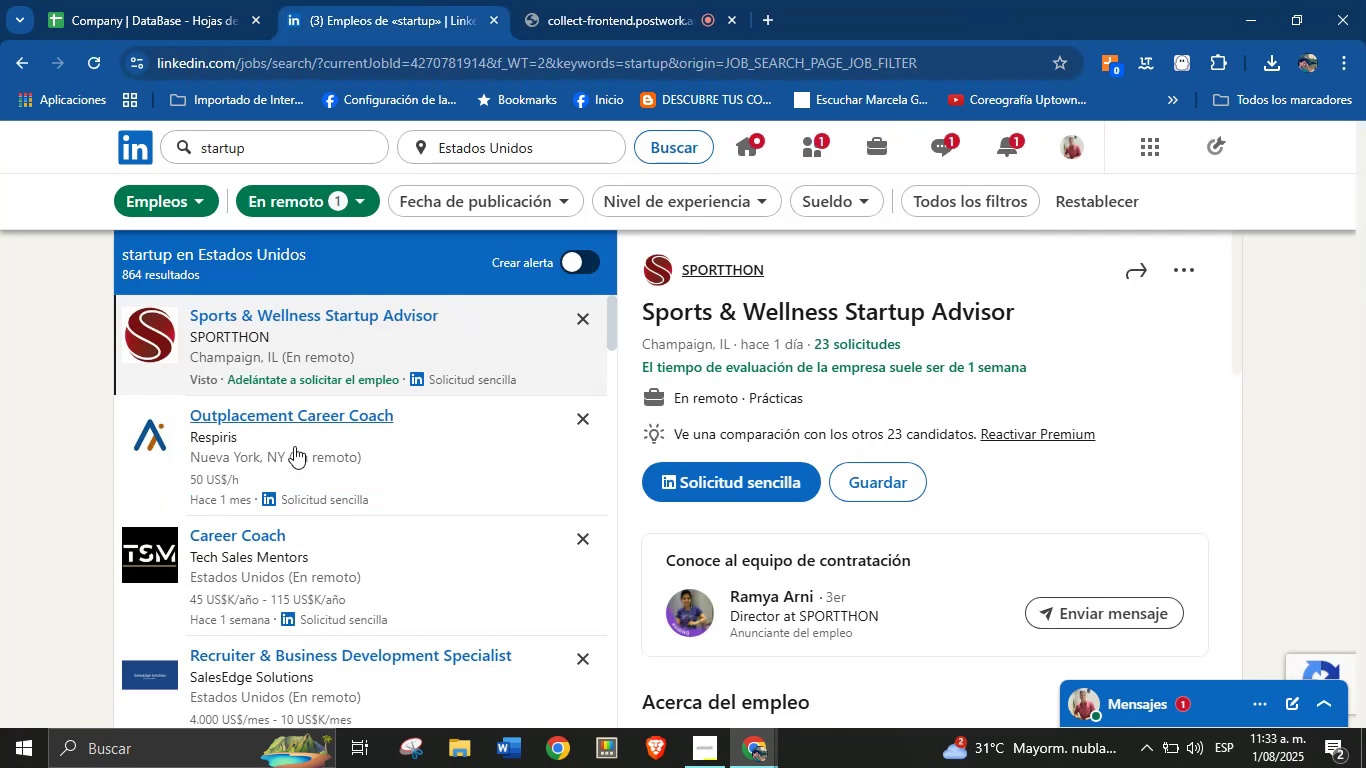 
left_click([230, 426])
 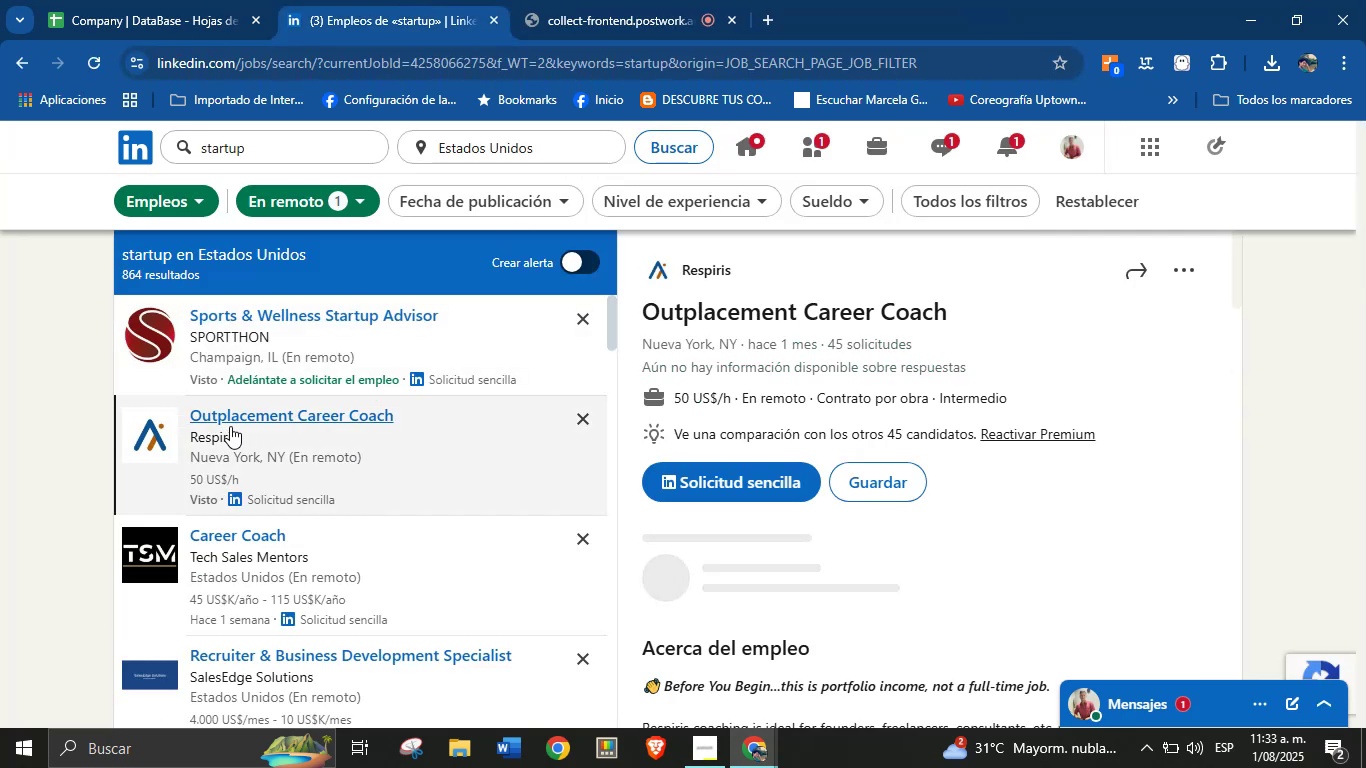 
wait(10.59)
 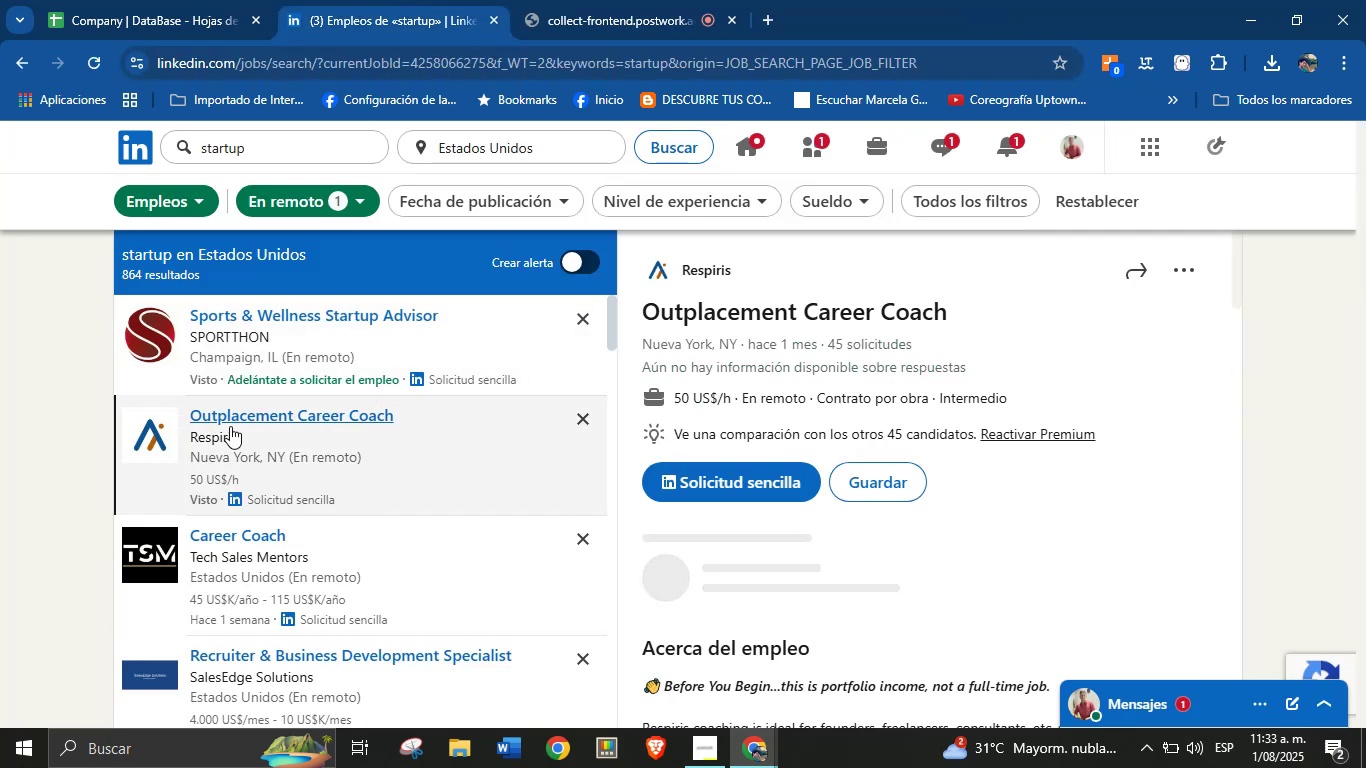 
right_click([689, 263])
 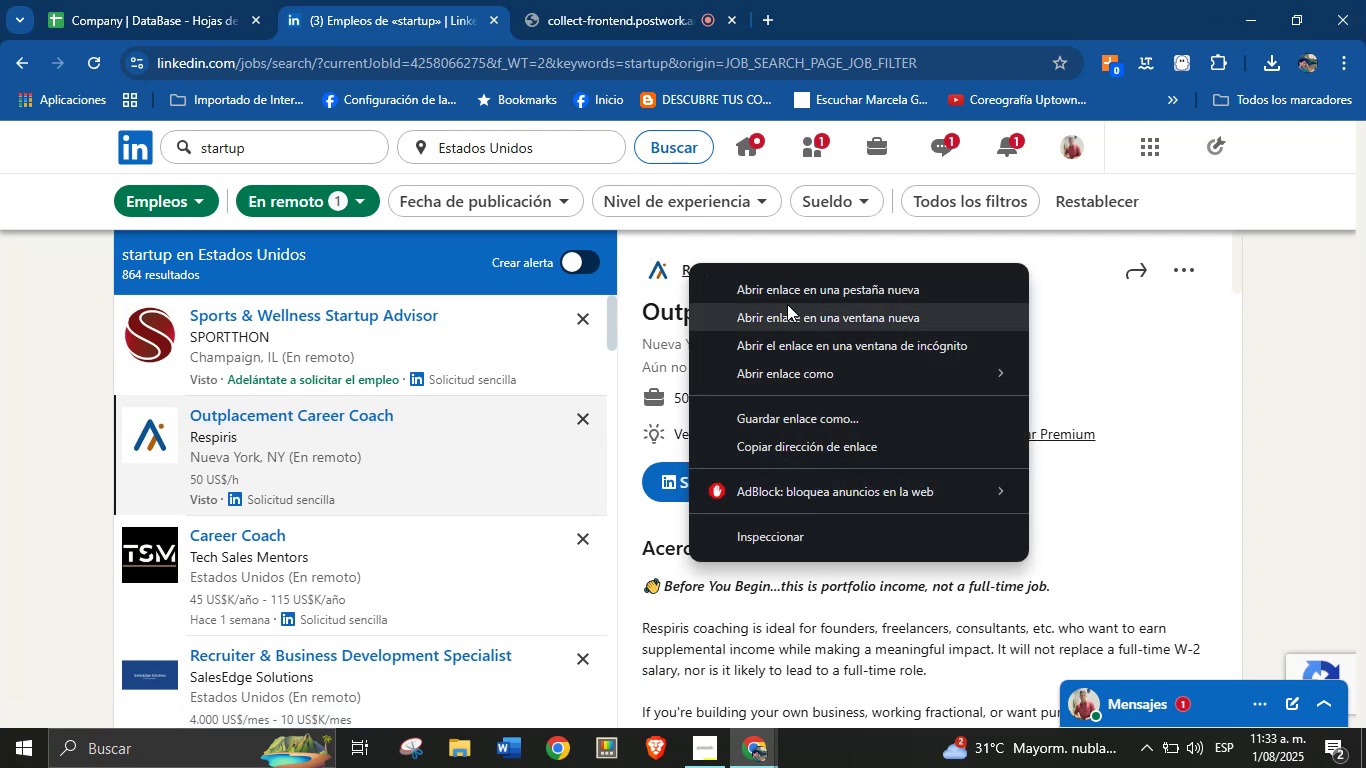 
left_click([792, 295])
 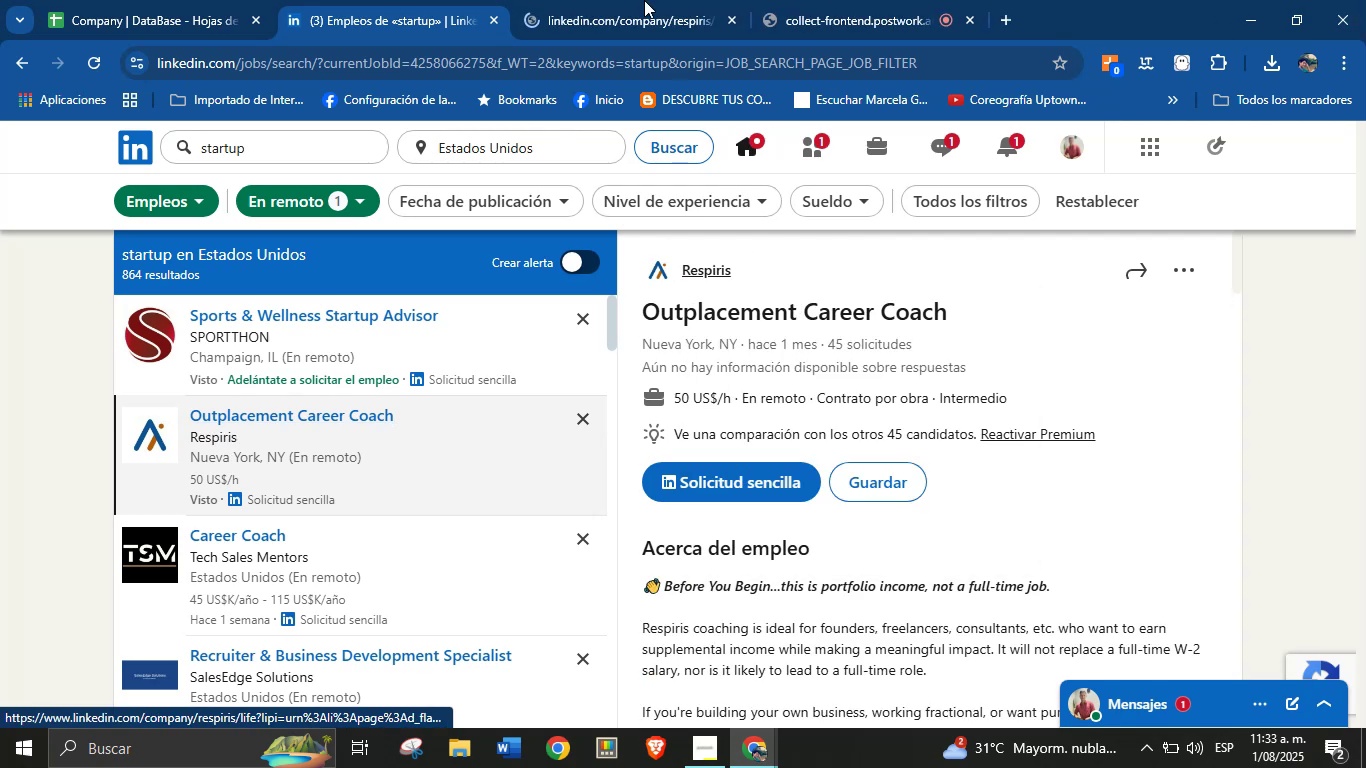 
left_click([665, 0])
 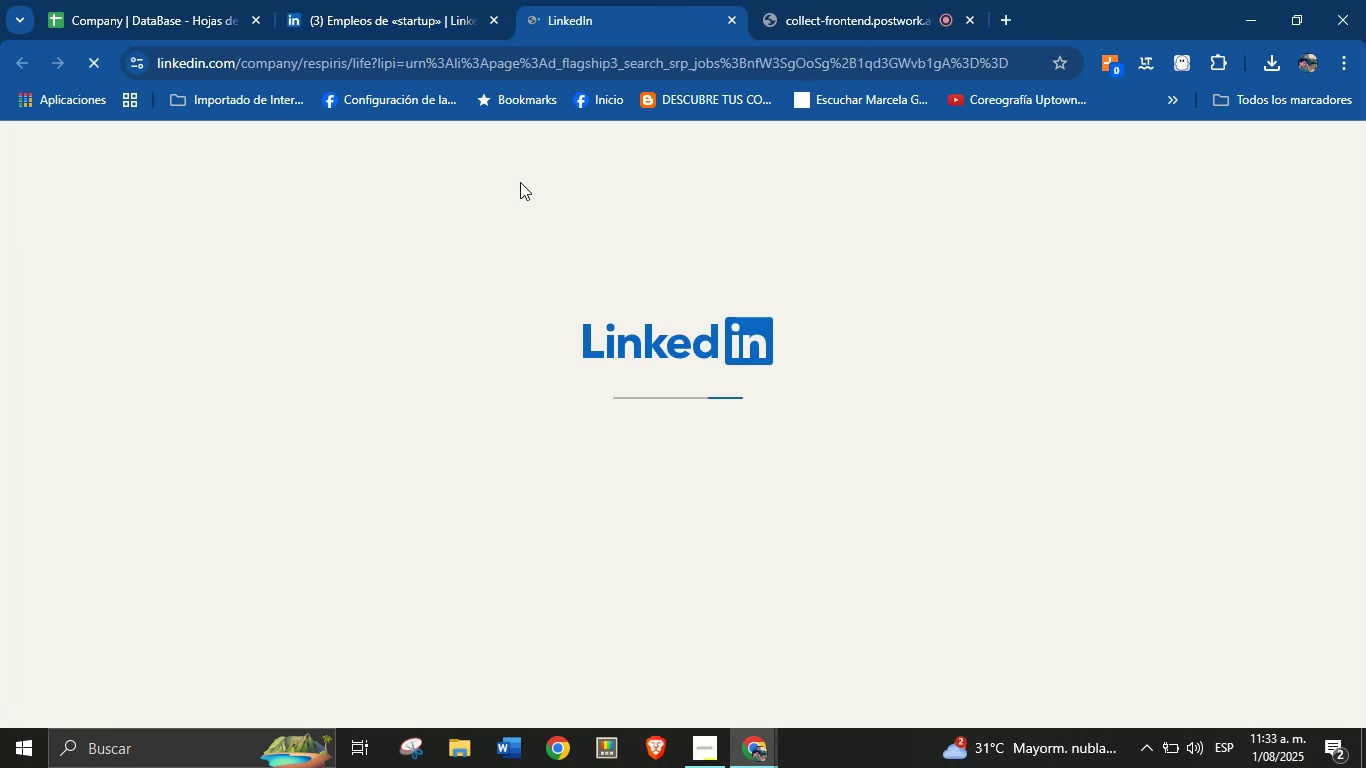 
mouse_move([222, -5])
 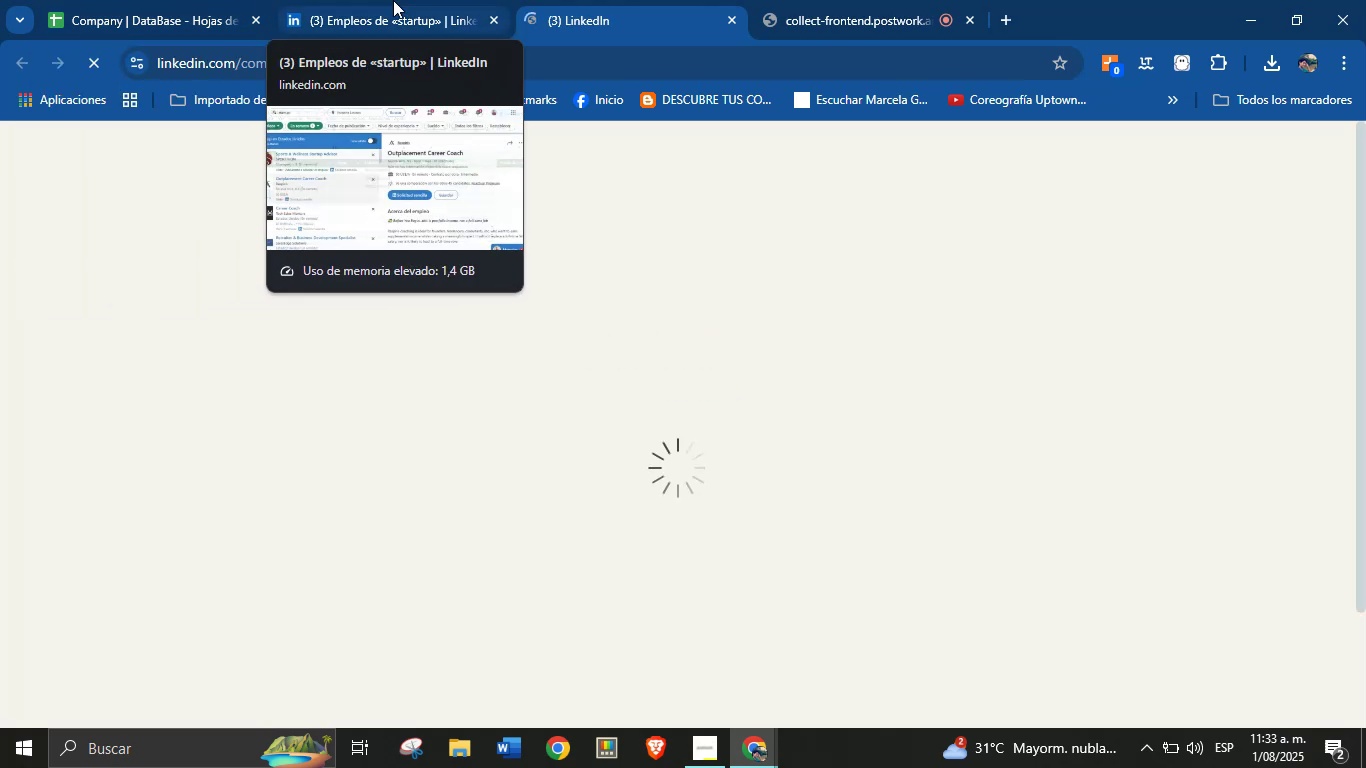 
left_click([400, 0])
 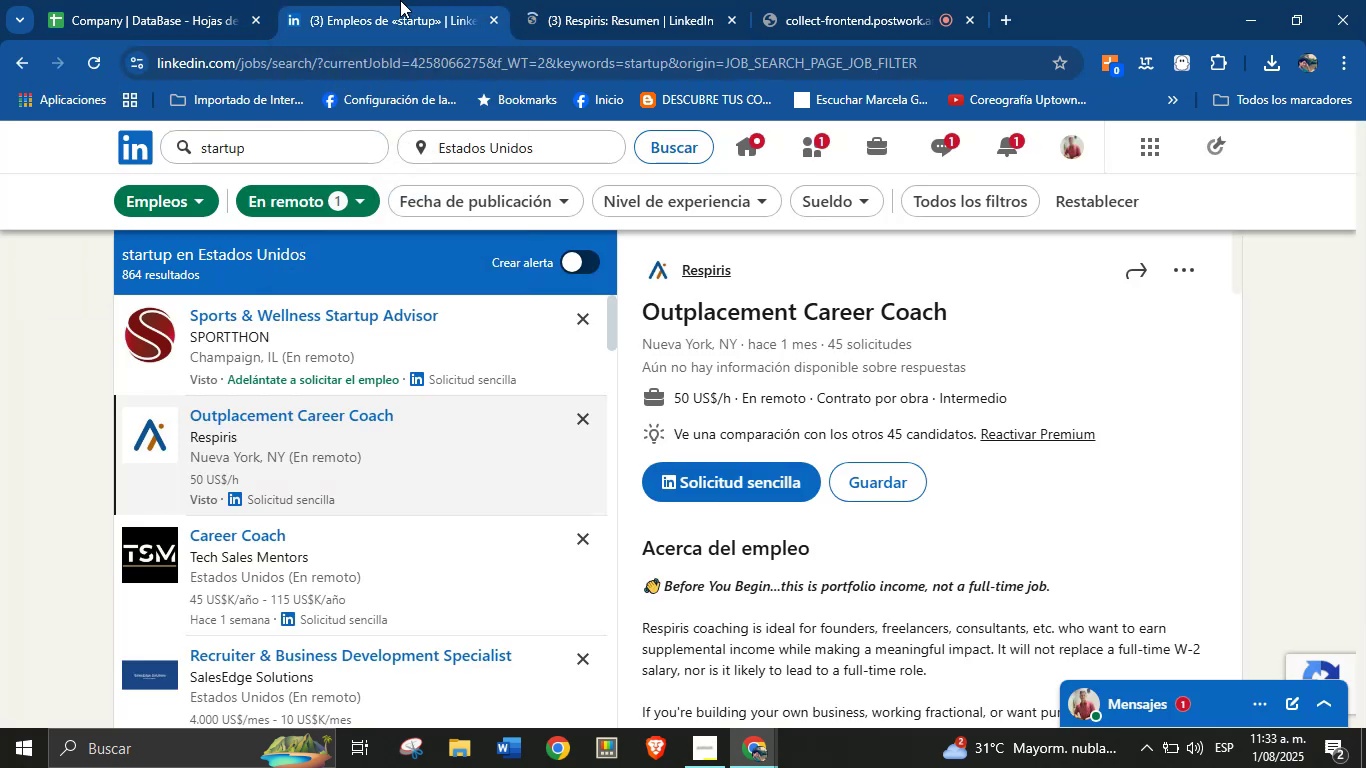 
left_click([648, 0])
 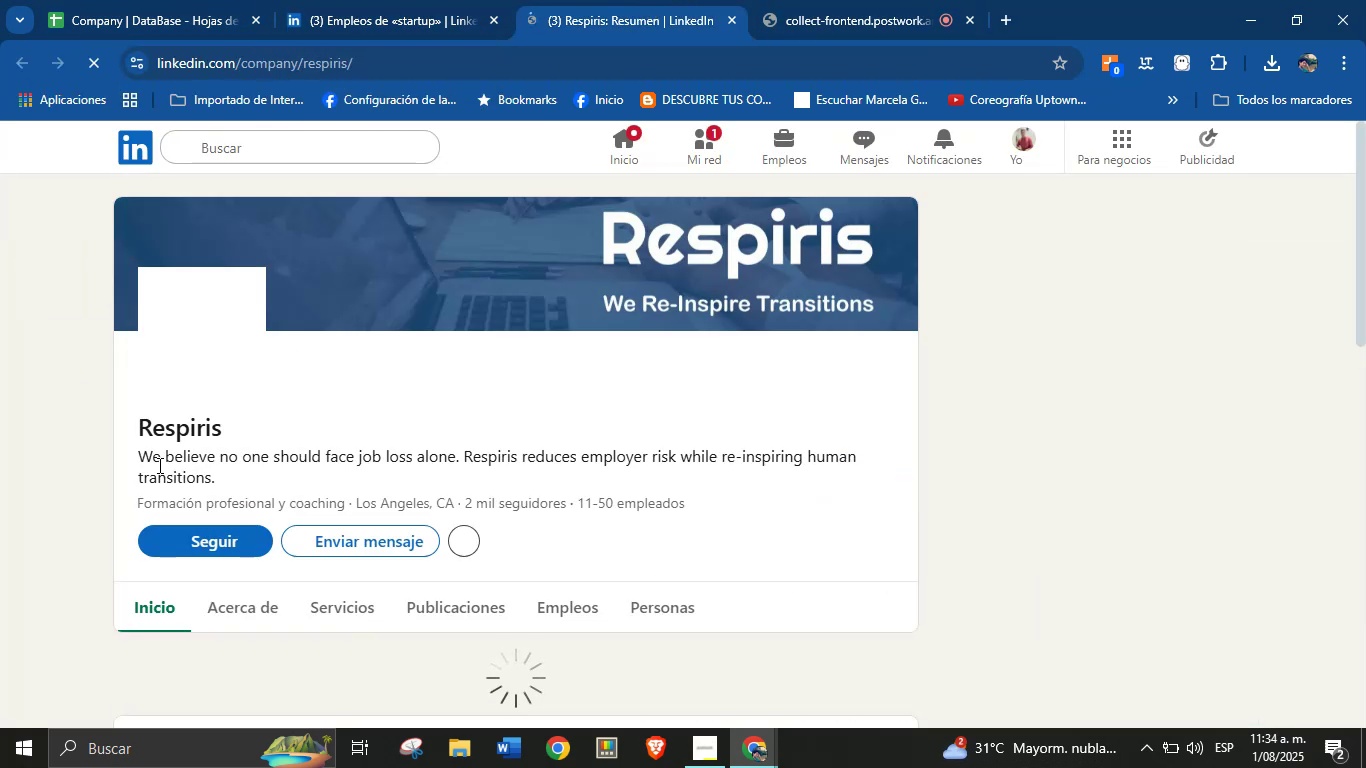 
left_click_drag(start_coordinate=[138, 425], to_coordinate=[225, 427])
 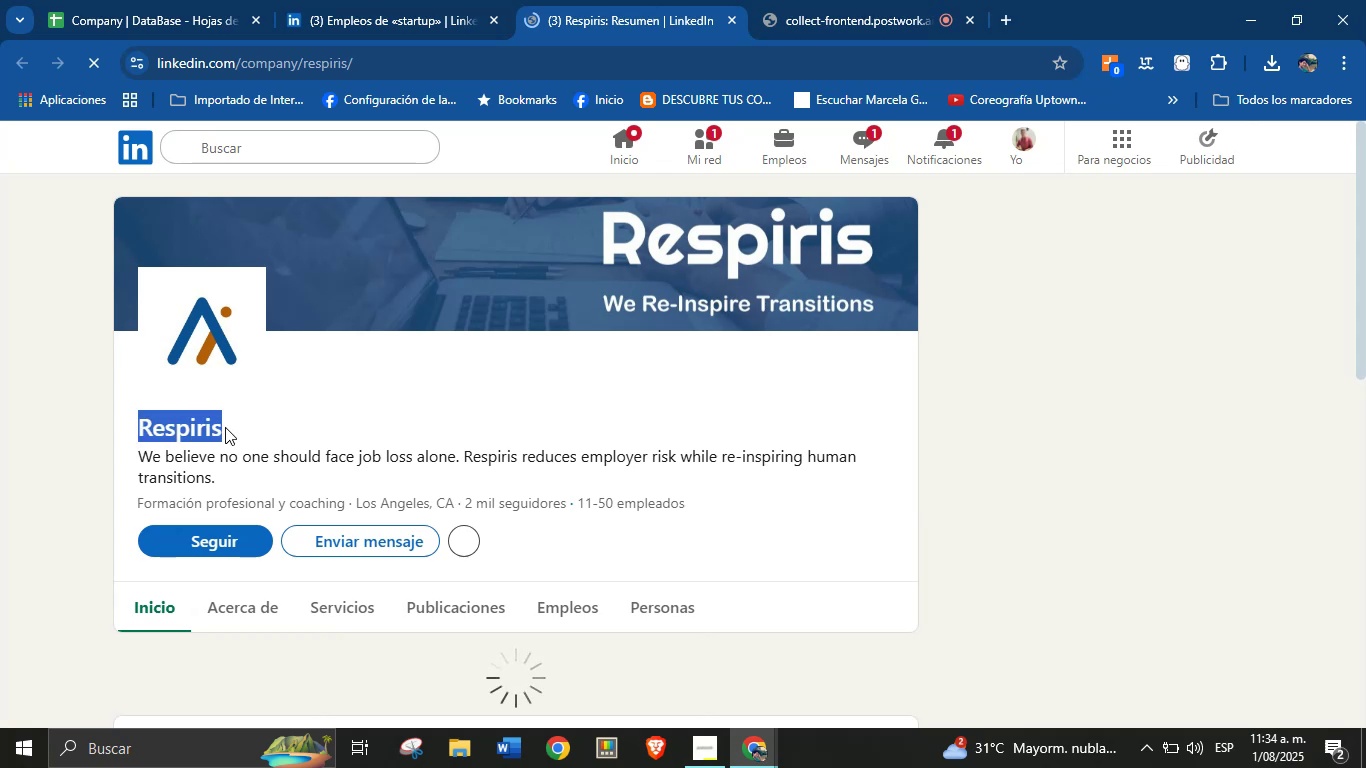 
key(Control+C)
 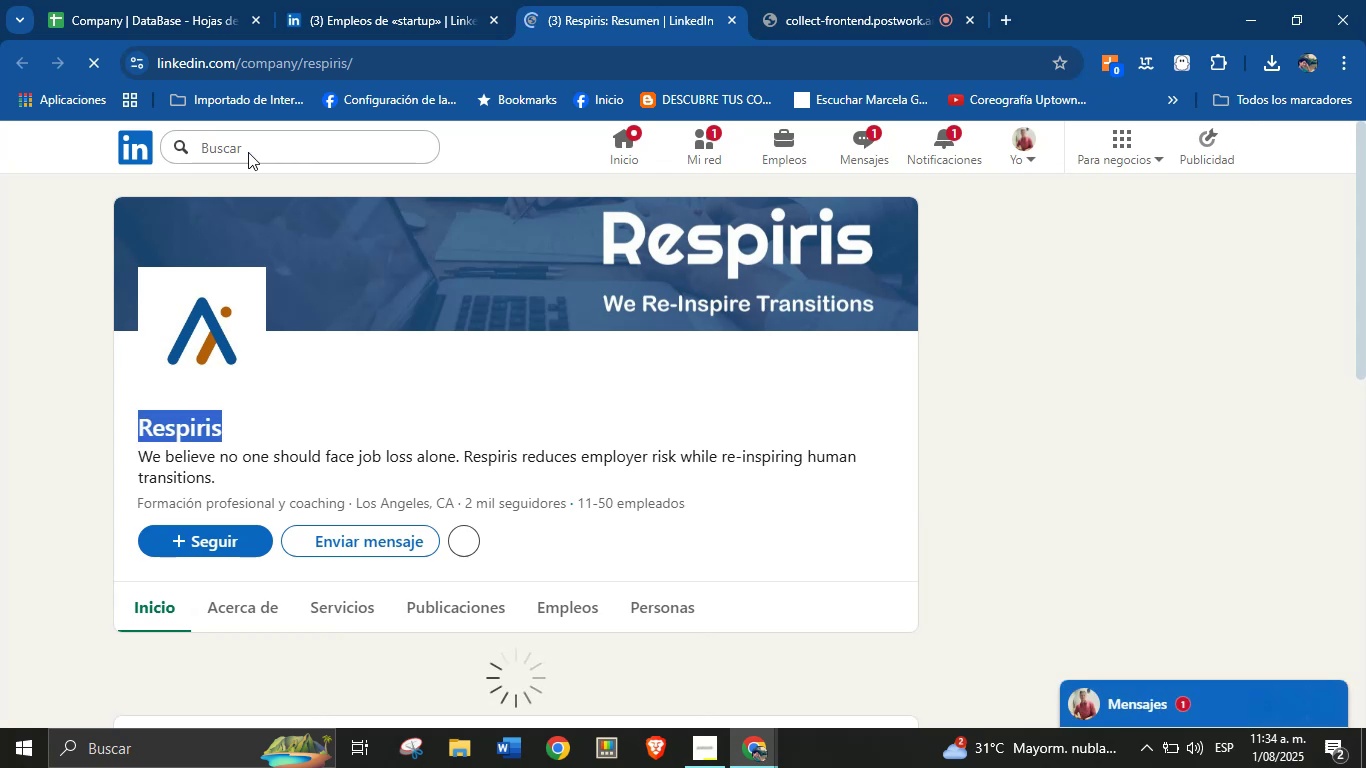 
left_click([245, 0])
 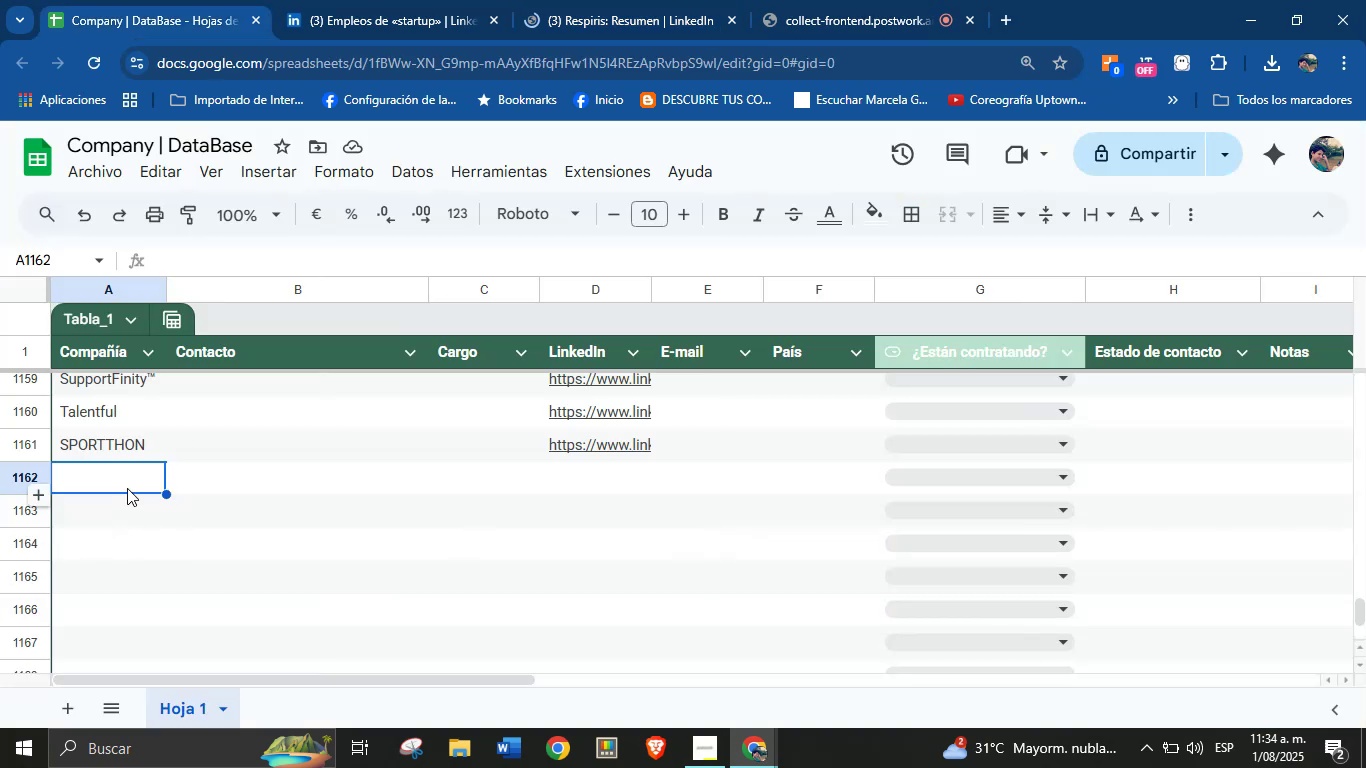 
left_click([125, 486])
 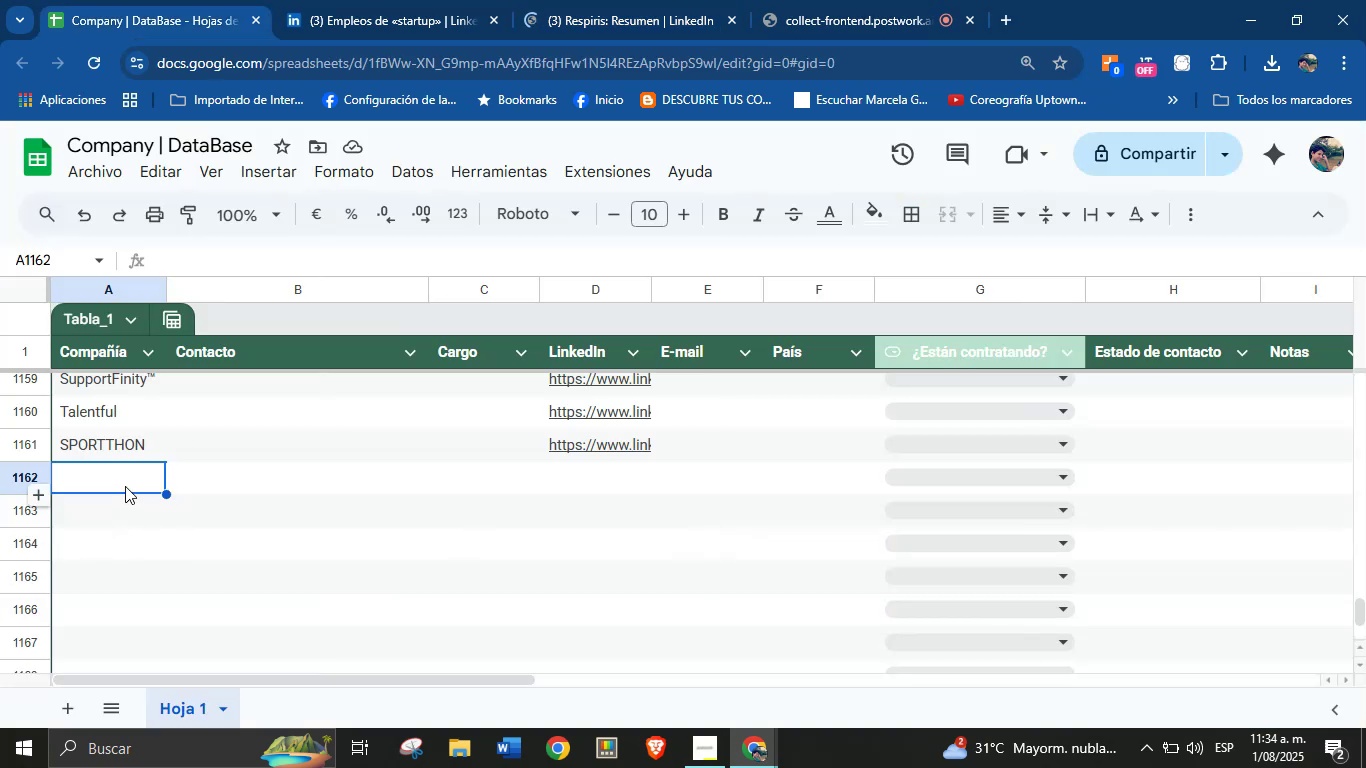 
key(Control+V)
 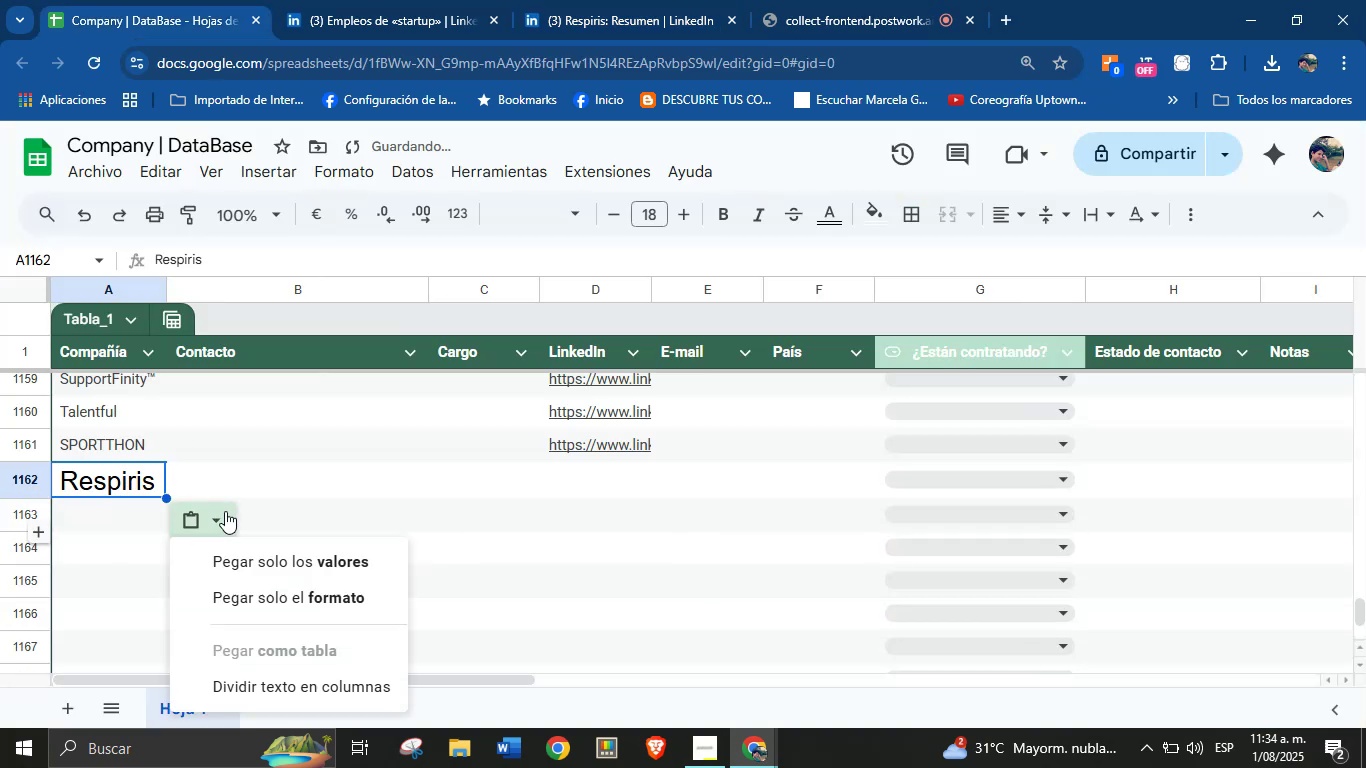 
left_click([260, 561])
 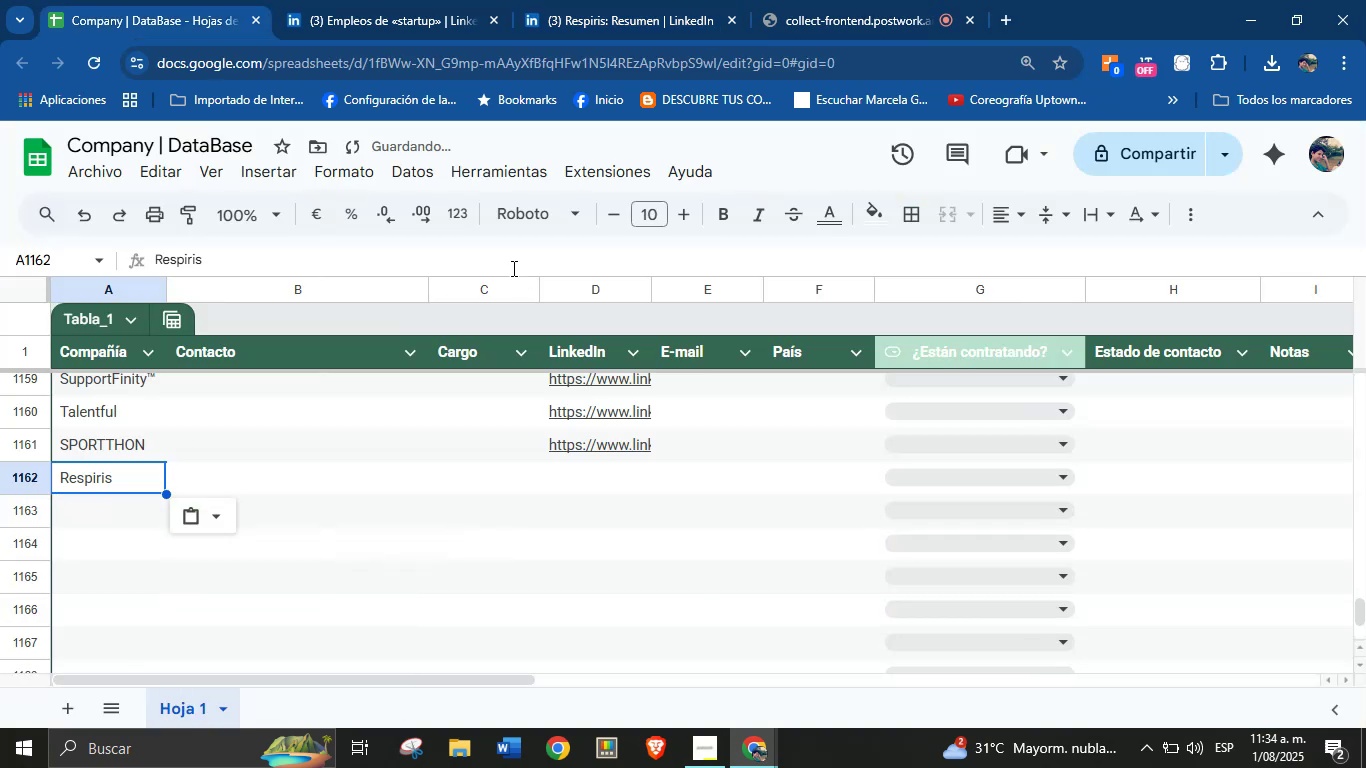 
left_click([638, 0])
 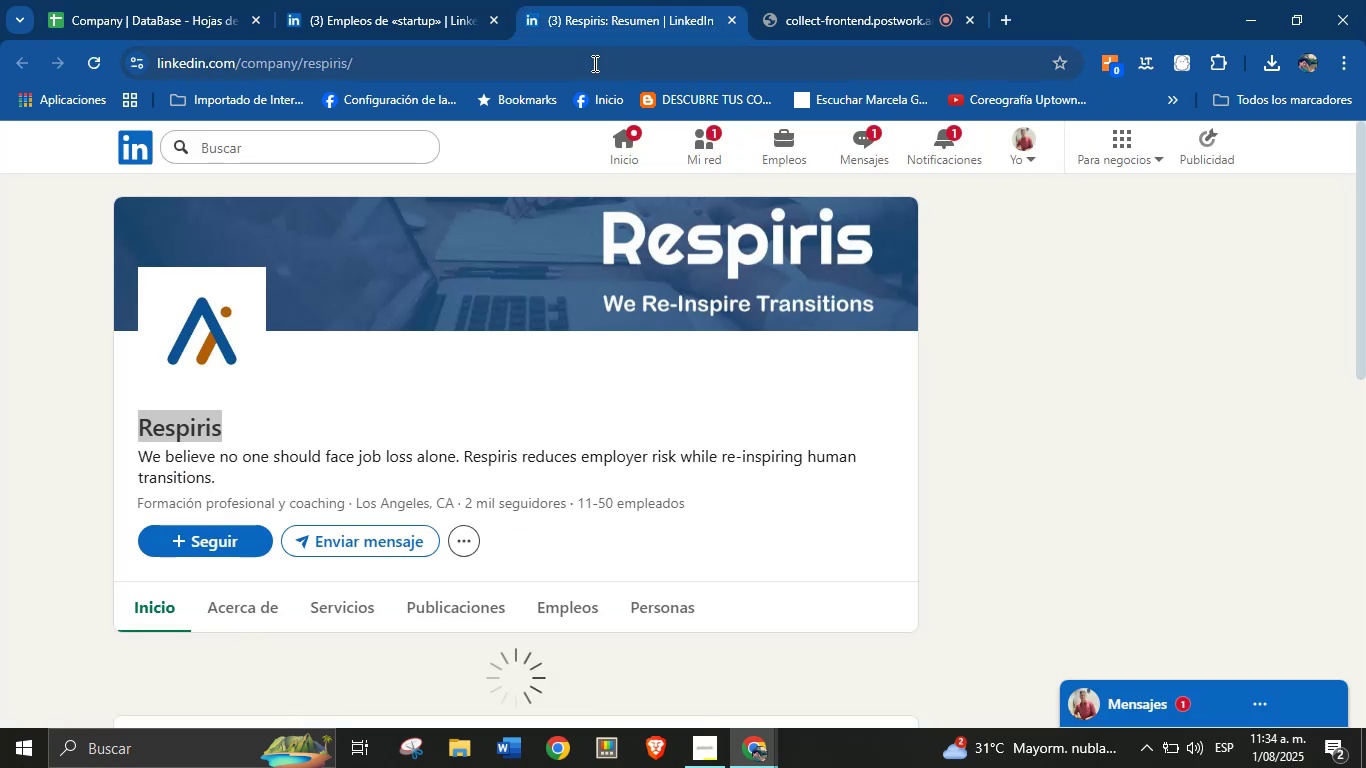 
double_click([591, 63])
 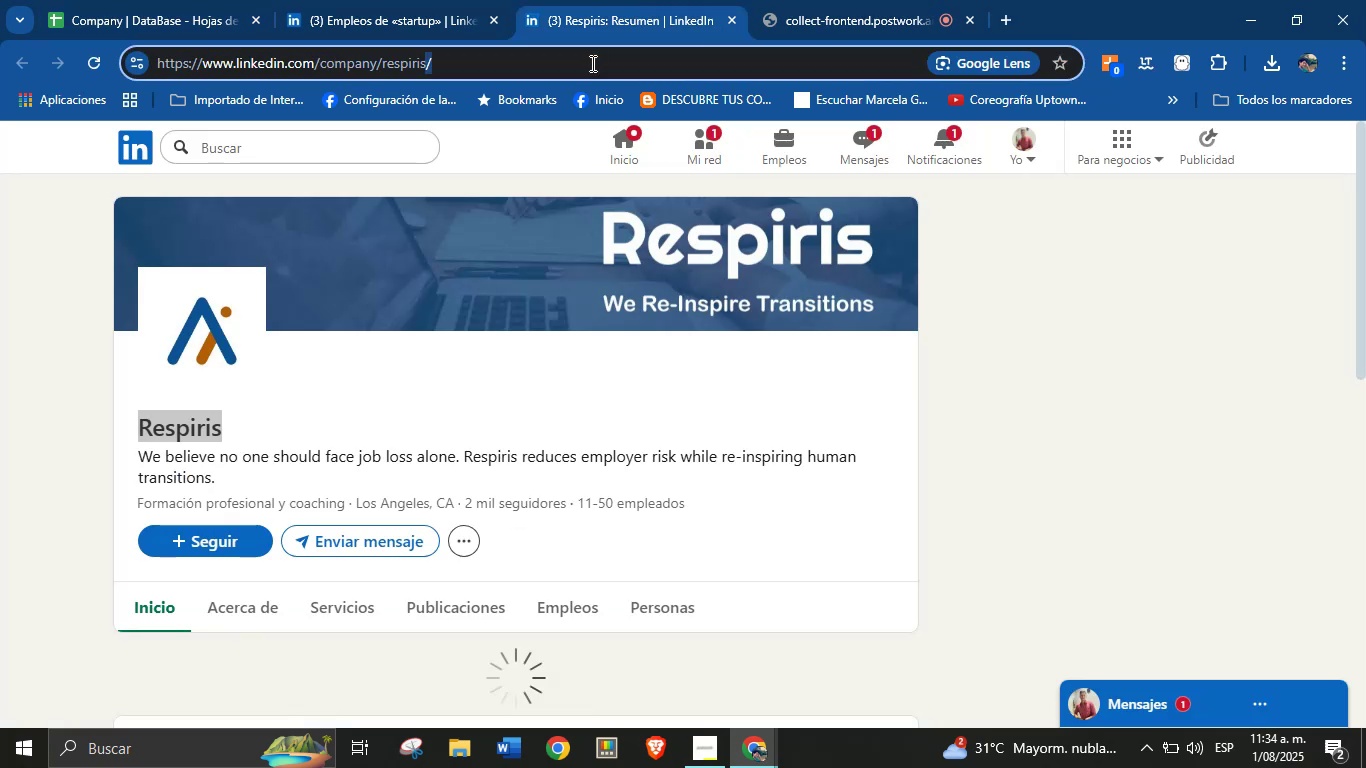 
triple_click([591, 63])
 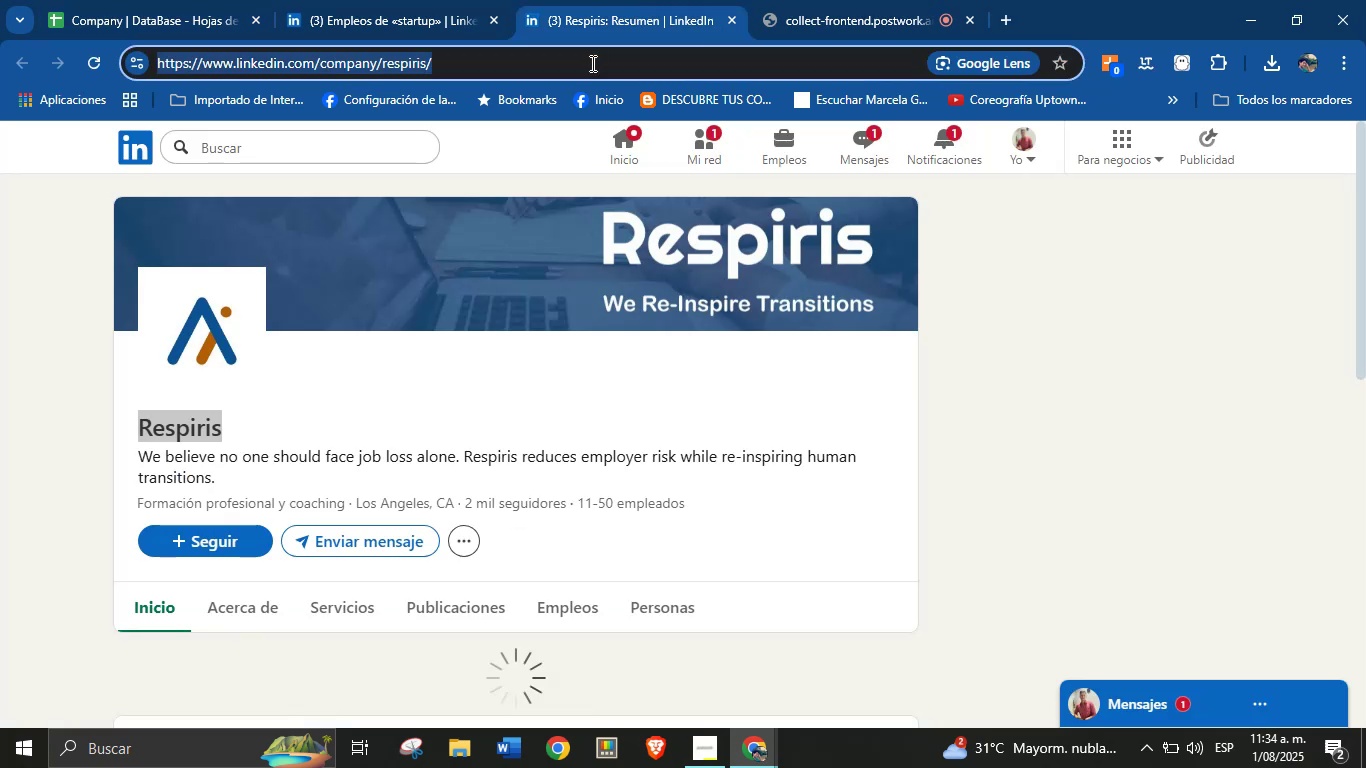 
key(Control+C)
 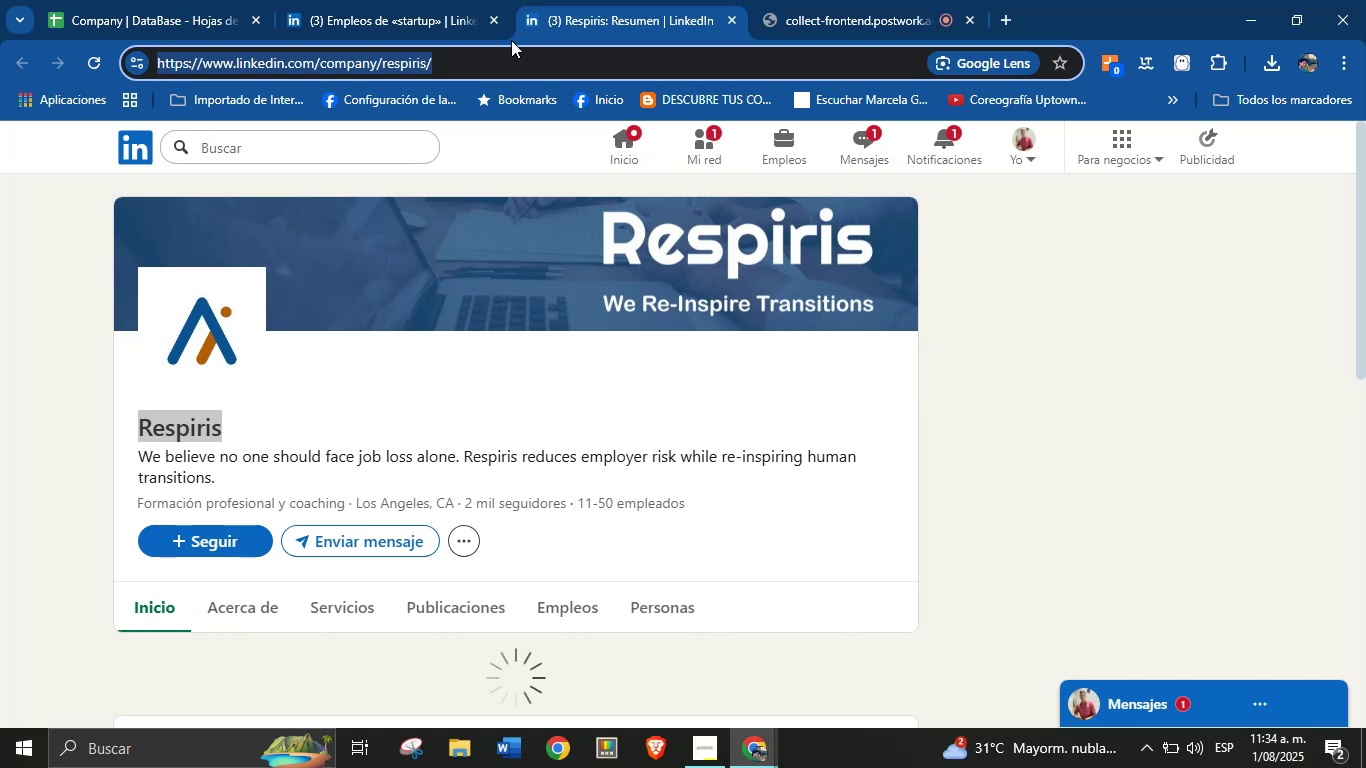 
left_click([339, 0])
 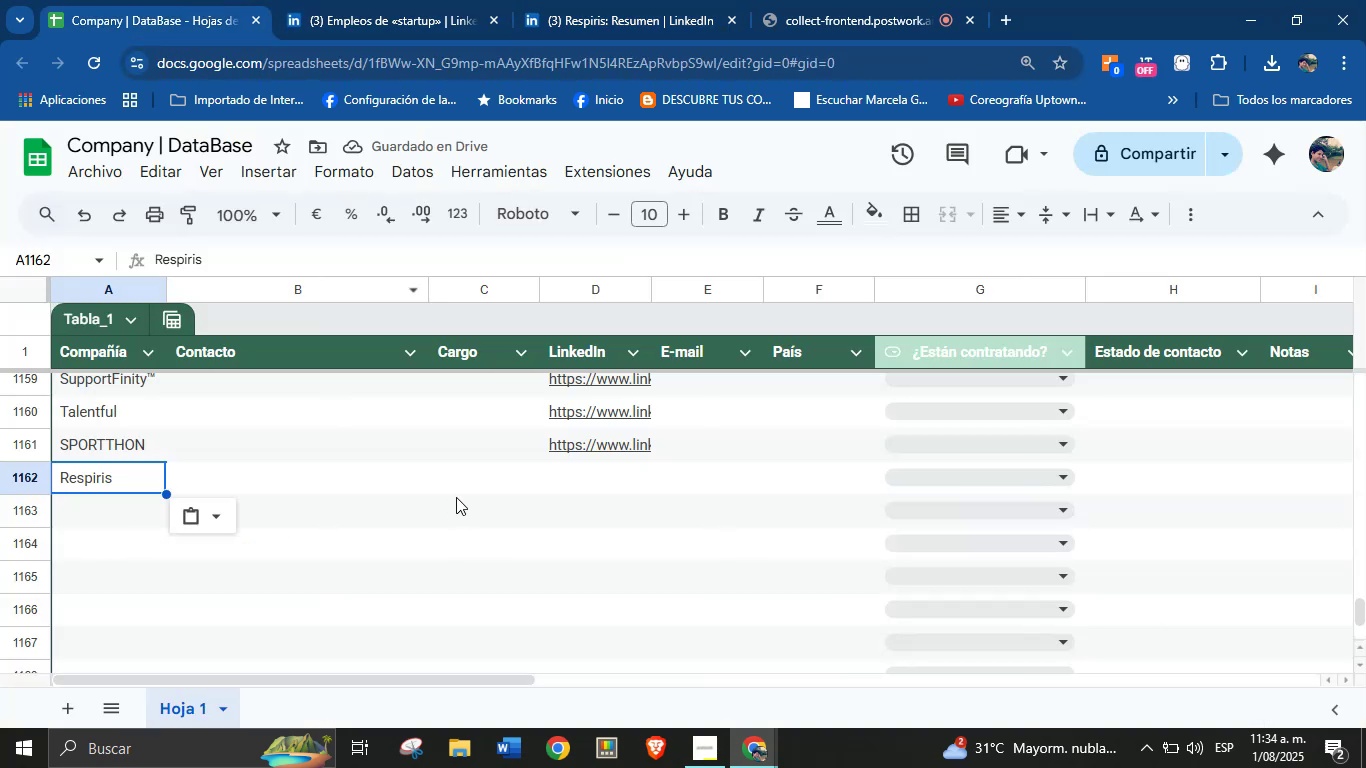 
left_click([567, 494])
 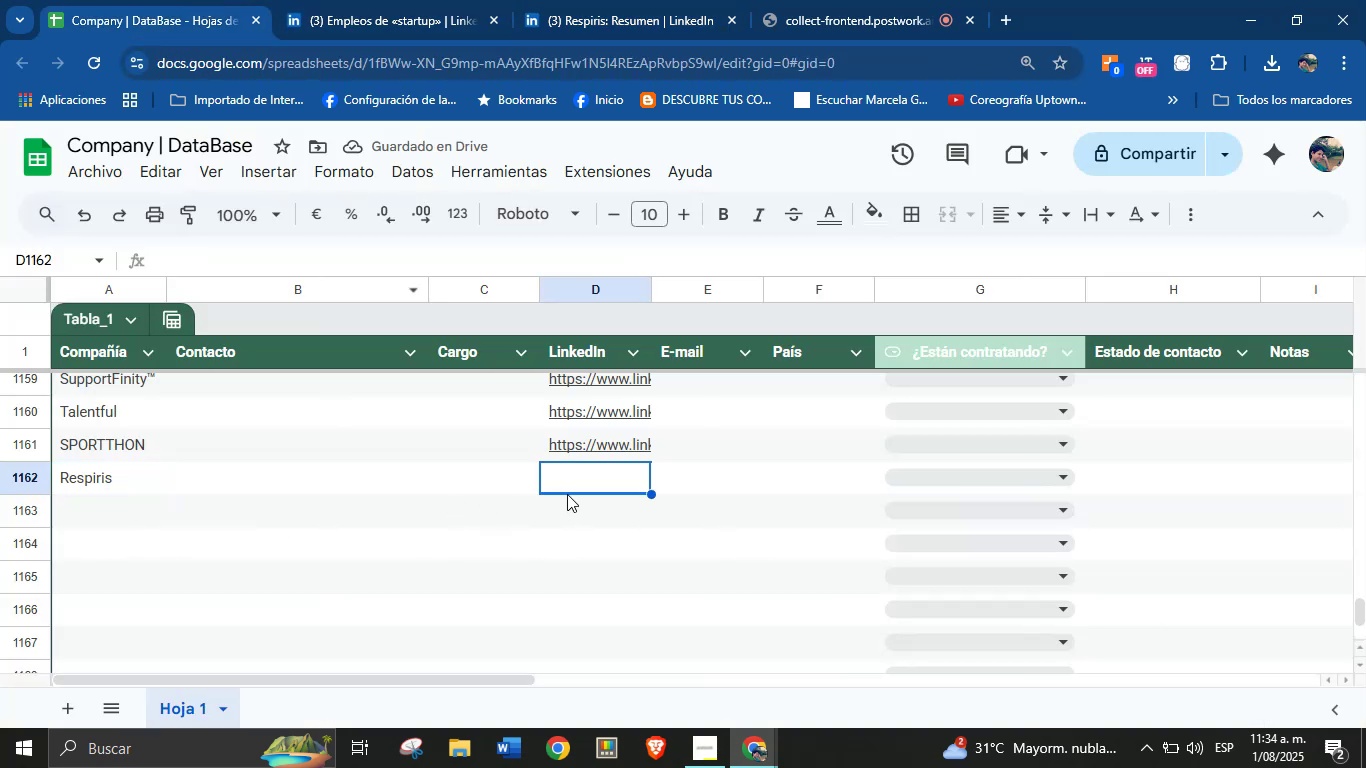 
key(Control+V)
 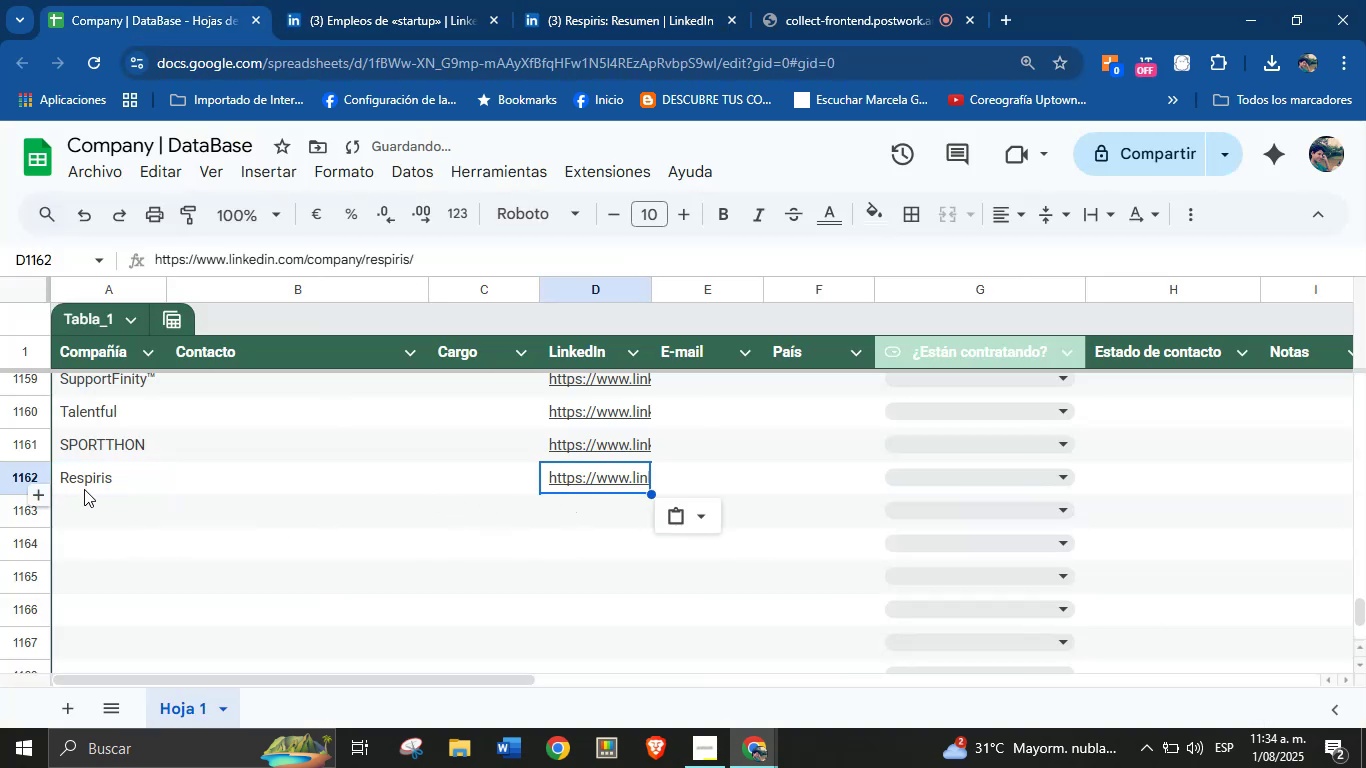 
left_click([136, 516])
 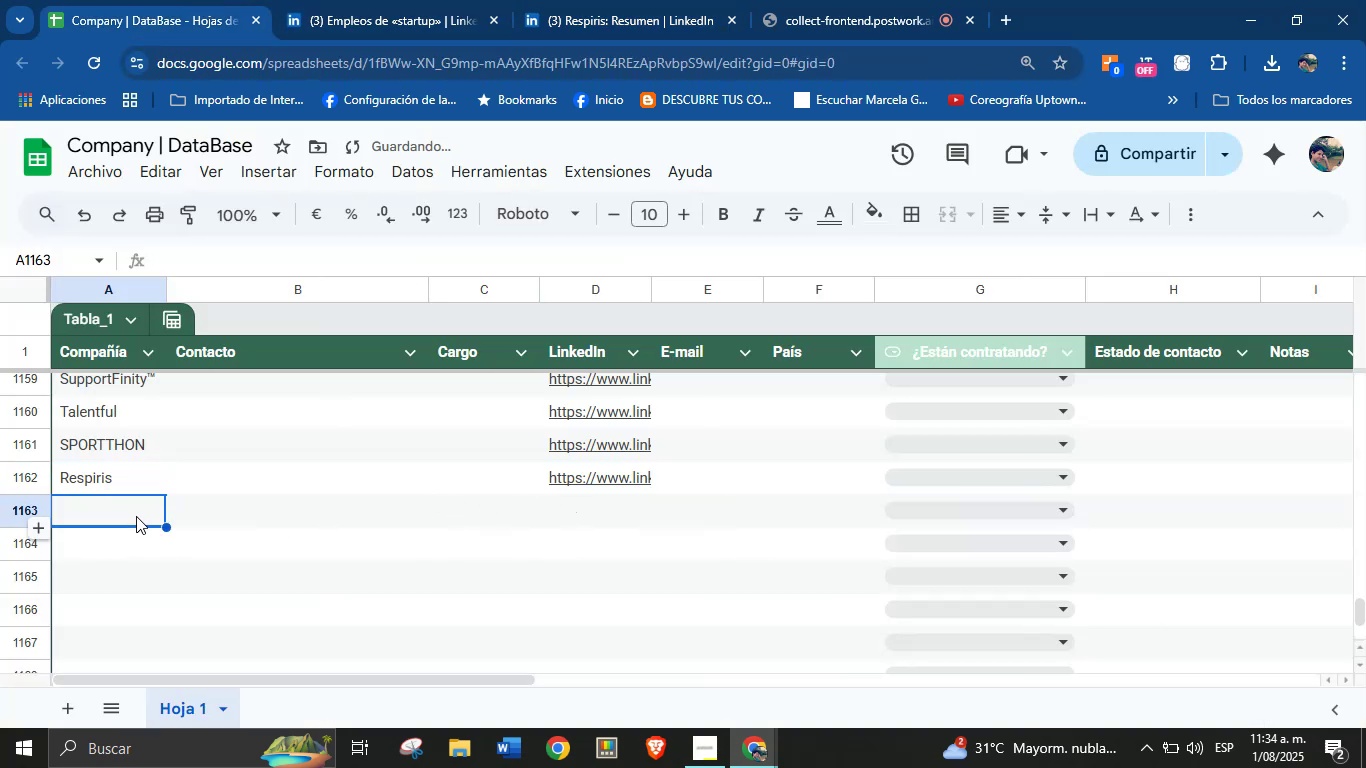 
scroll: coordinate [136, 516], scroll_direction: down, amount: 1.0
 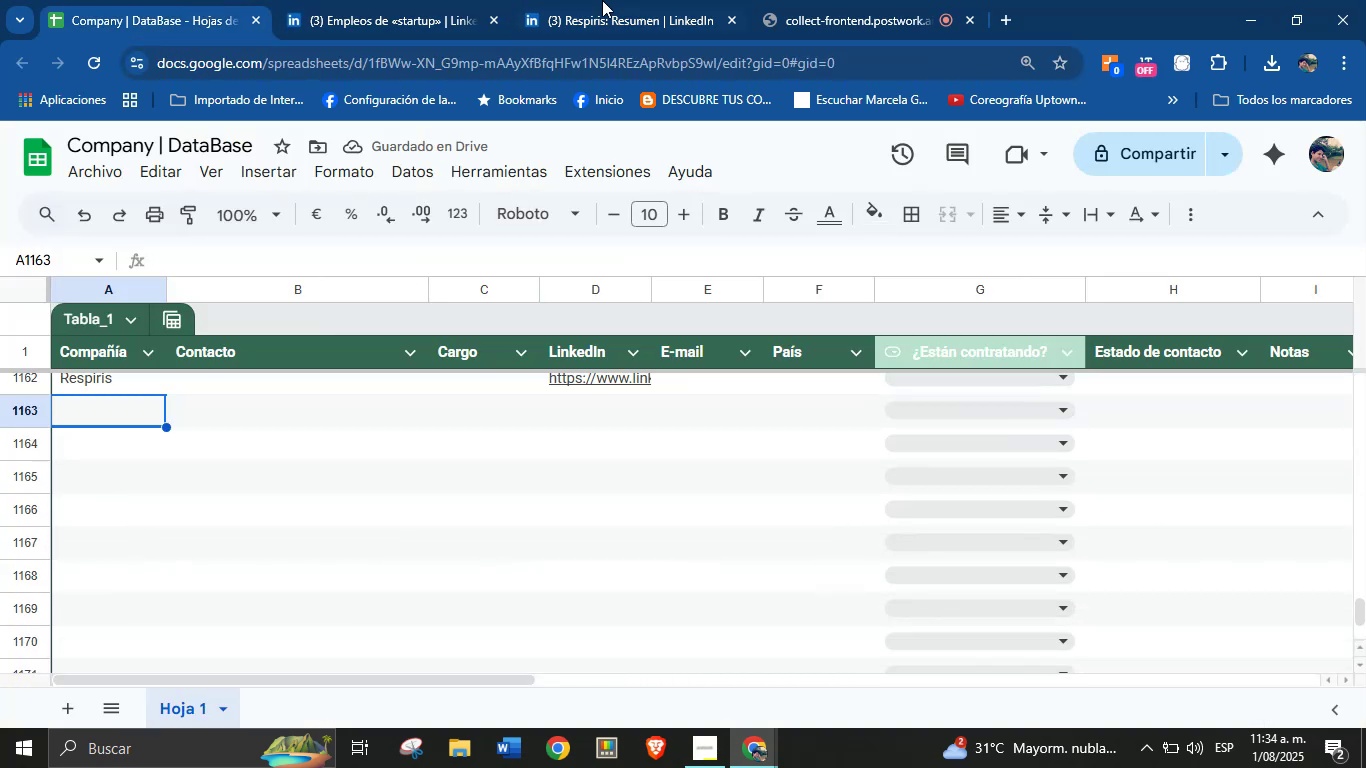 
left_click([612, 0])
 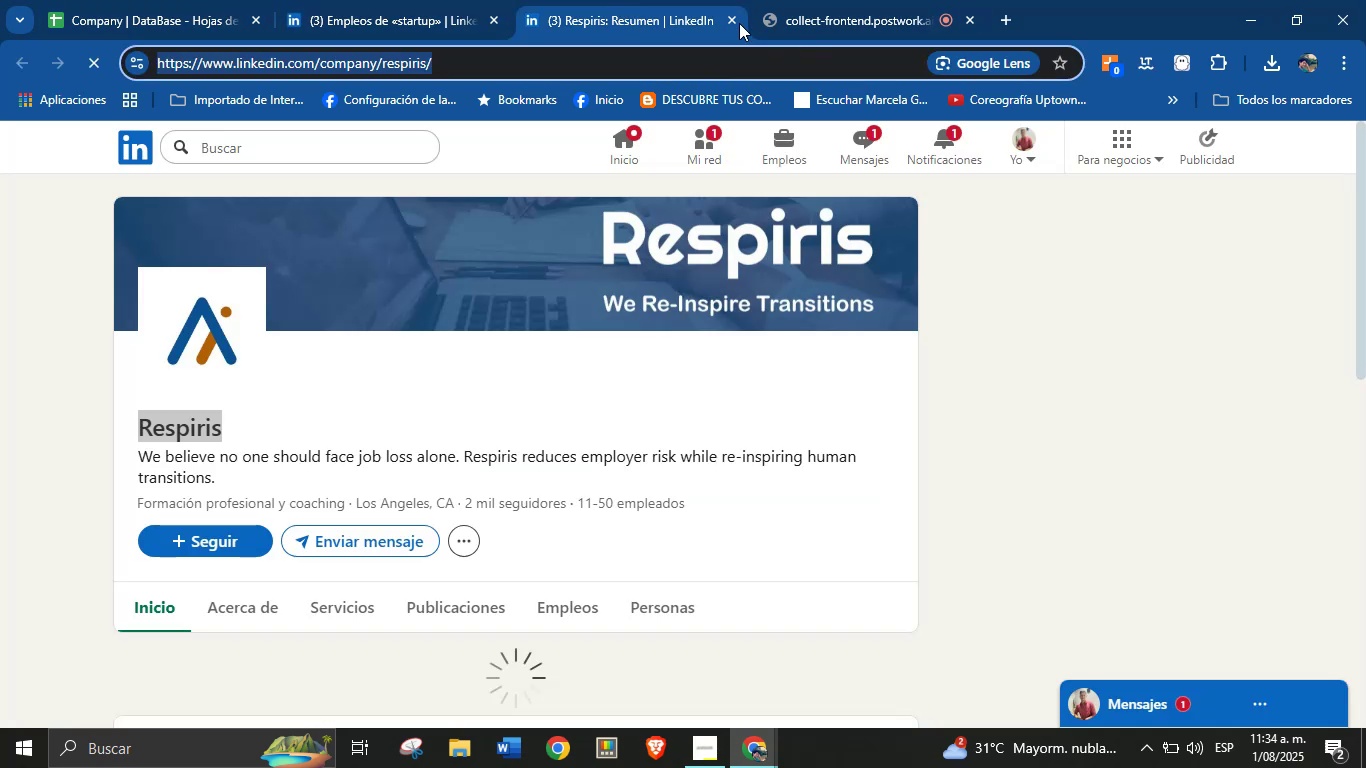 
left_click([728, 17])
 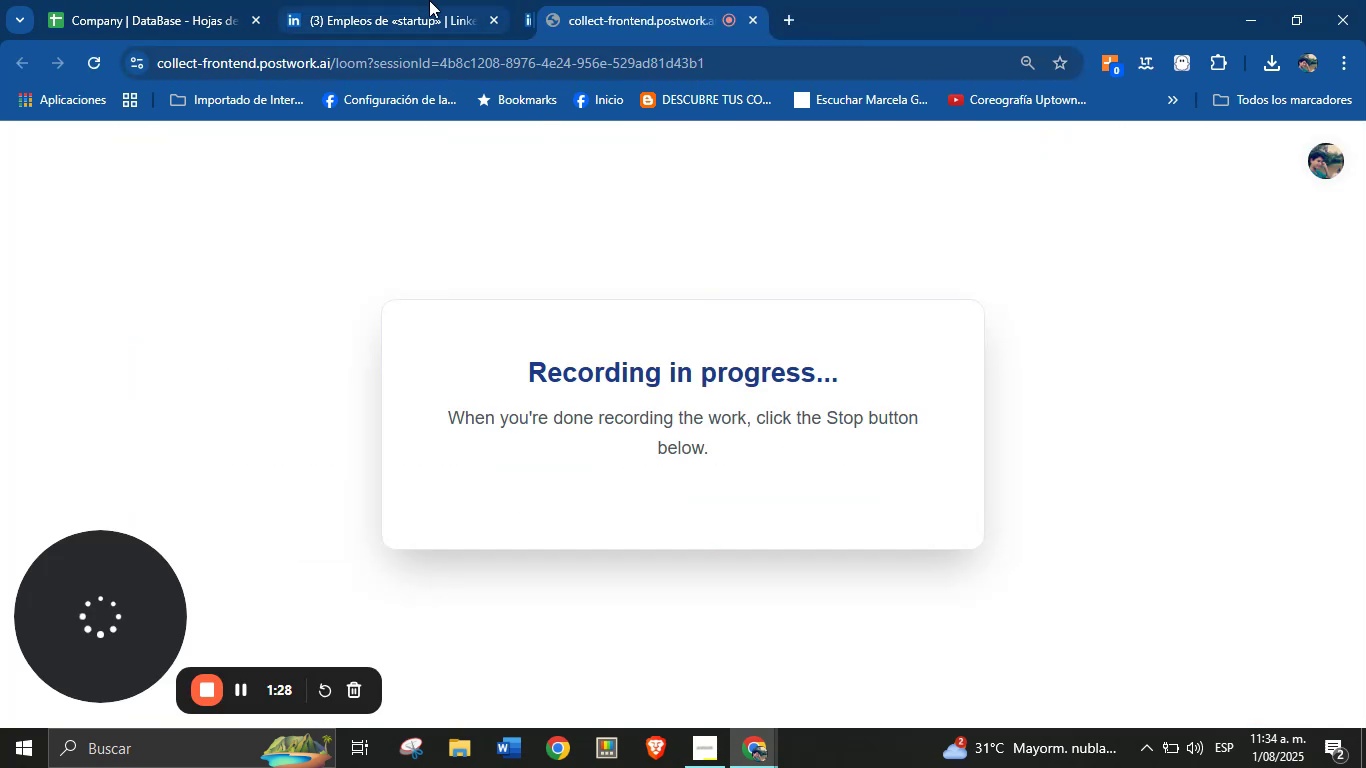 
left_click([429, 0])
 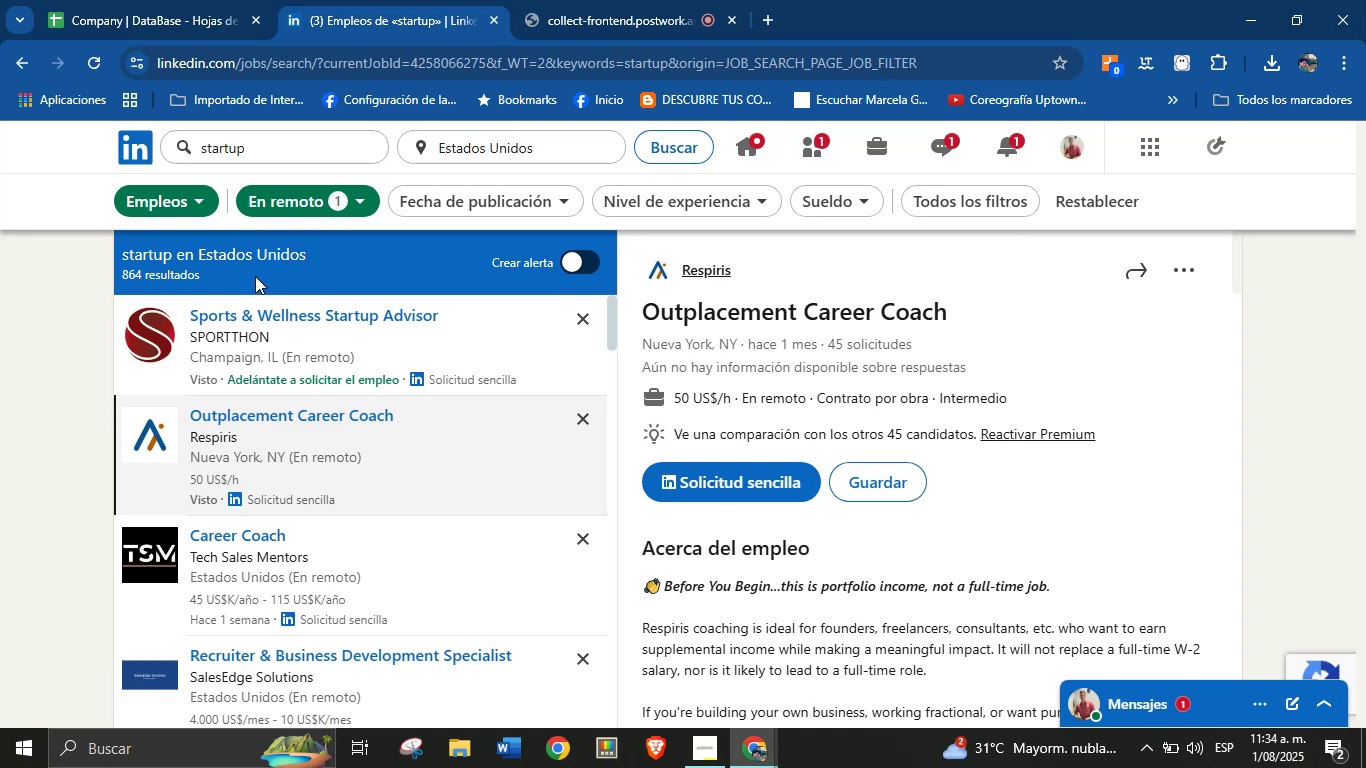 
scroll: coordinate [234, 579], scroll_direction: down, amount: 1.0
 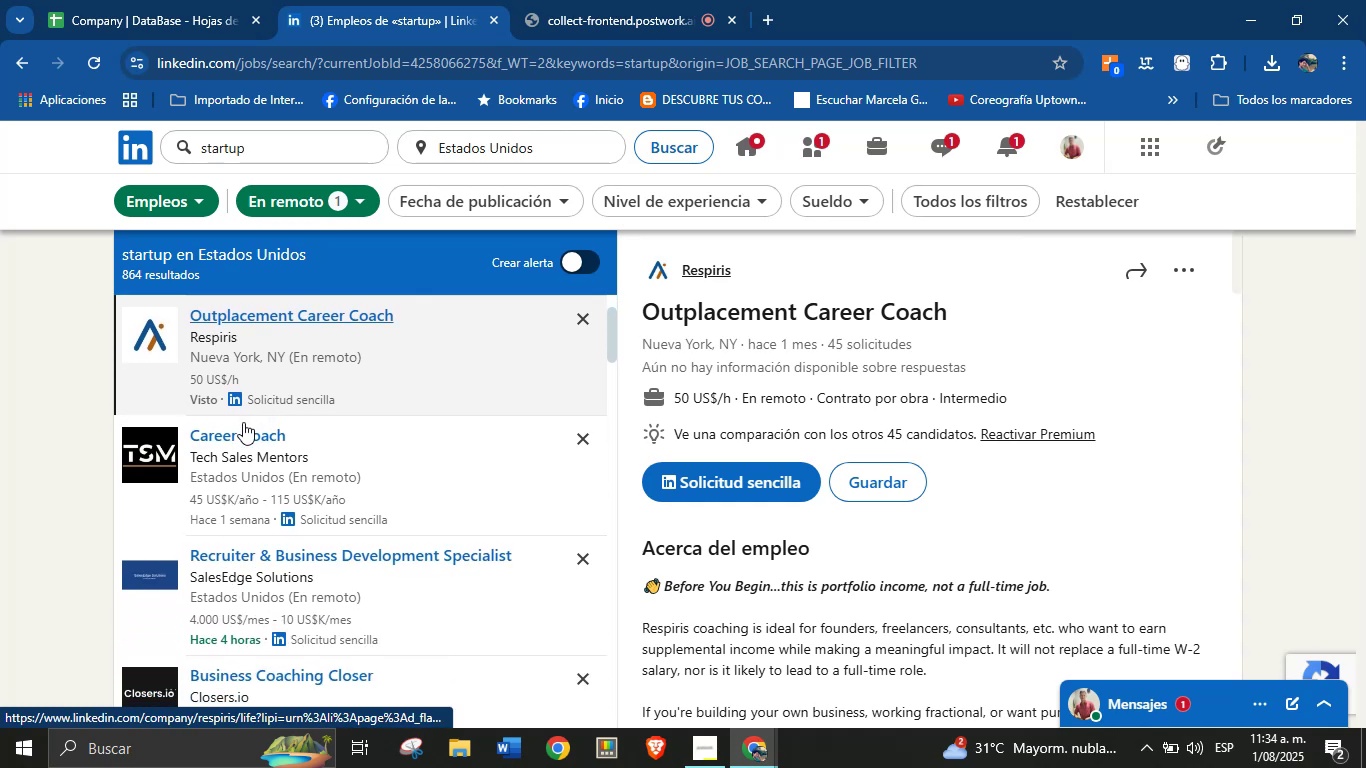 
left_click([235, 431])
 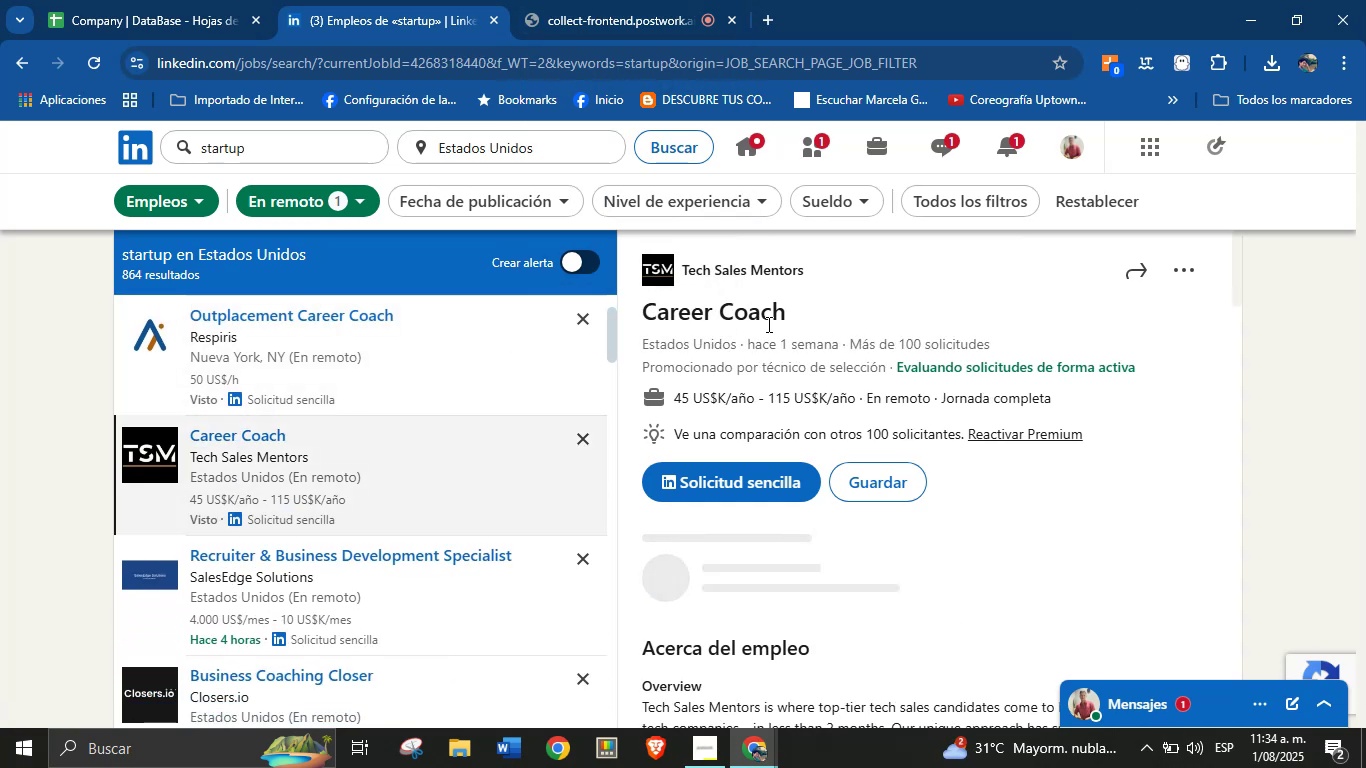 
right_click([729, 274])
 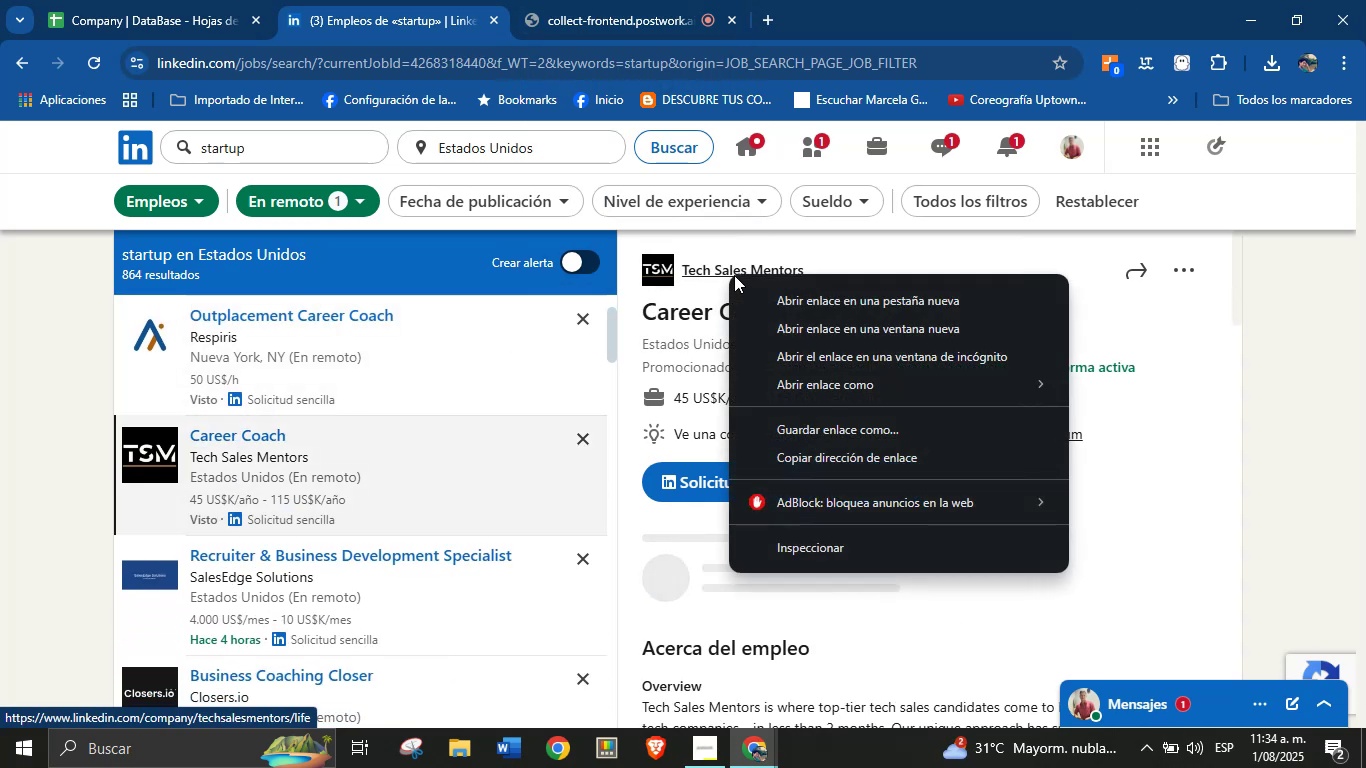 
left_click([775, 288])
 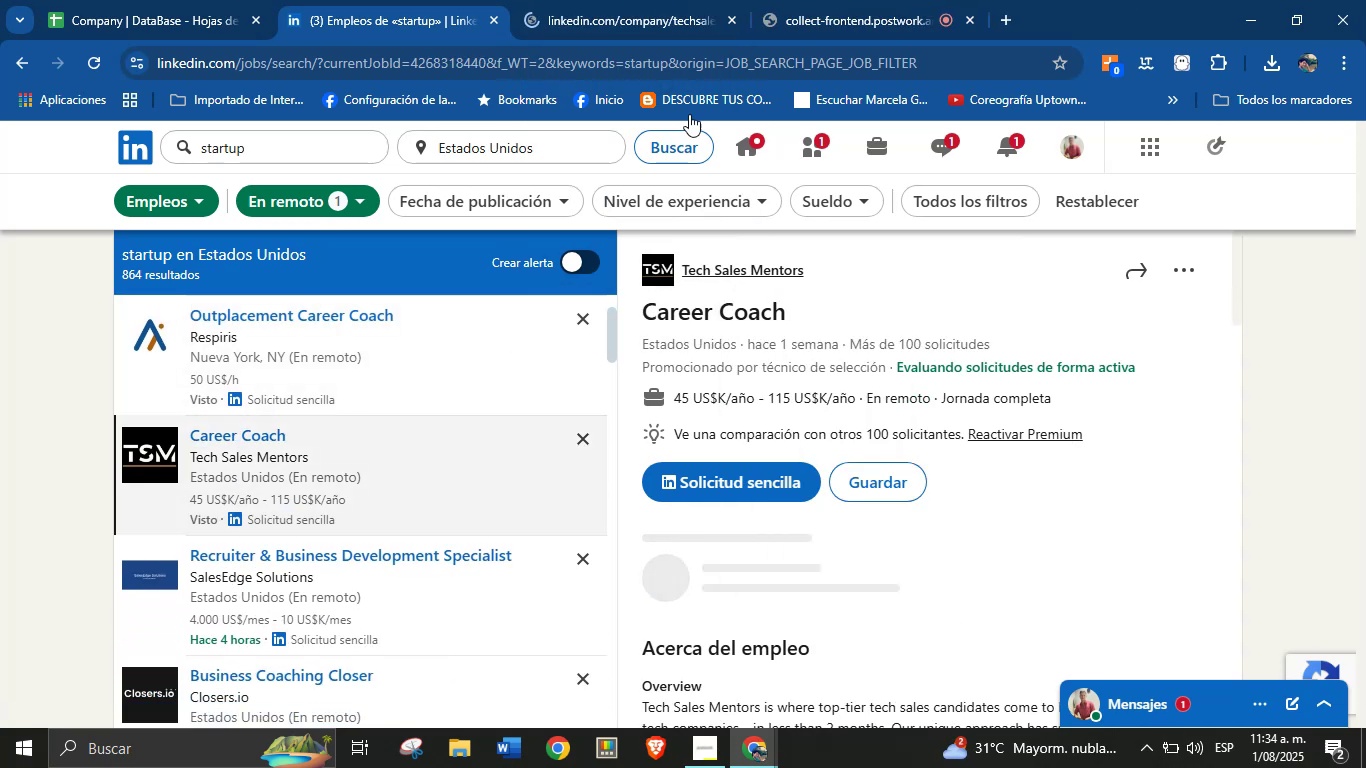 
left_click([614, 0])
 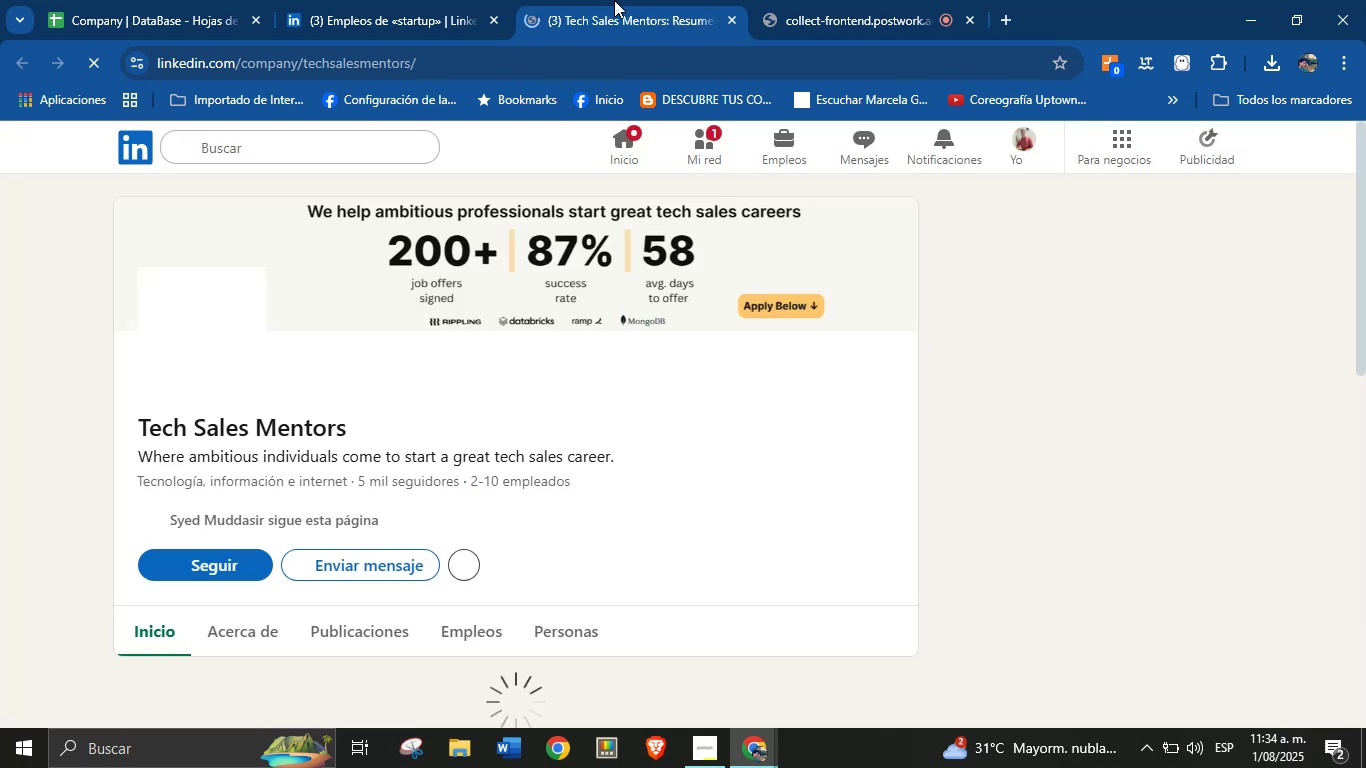 
wait(13.26)
 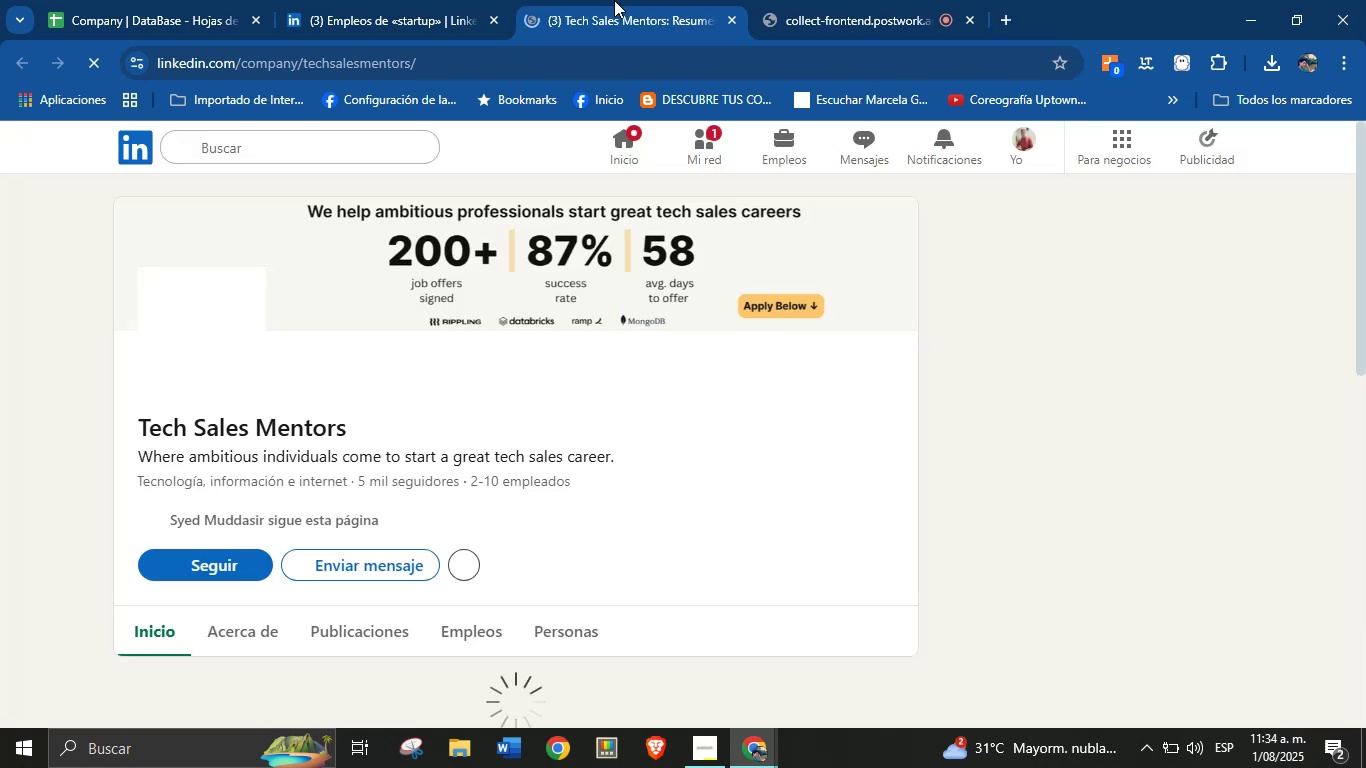 
left_click_drag(start_coordinate=[138, 429], to_coordinate=[351, 427])
 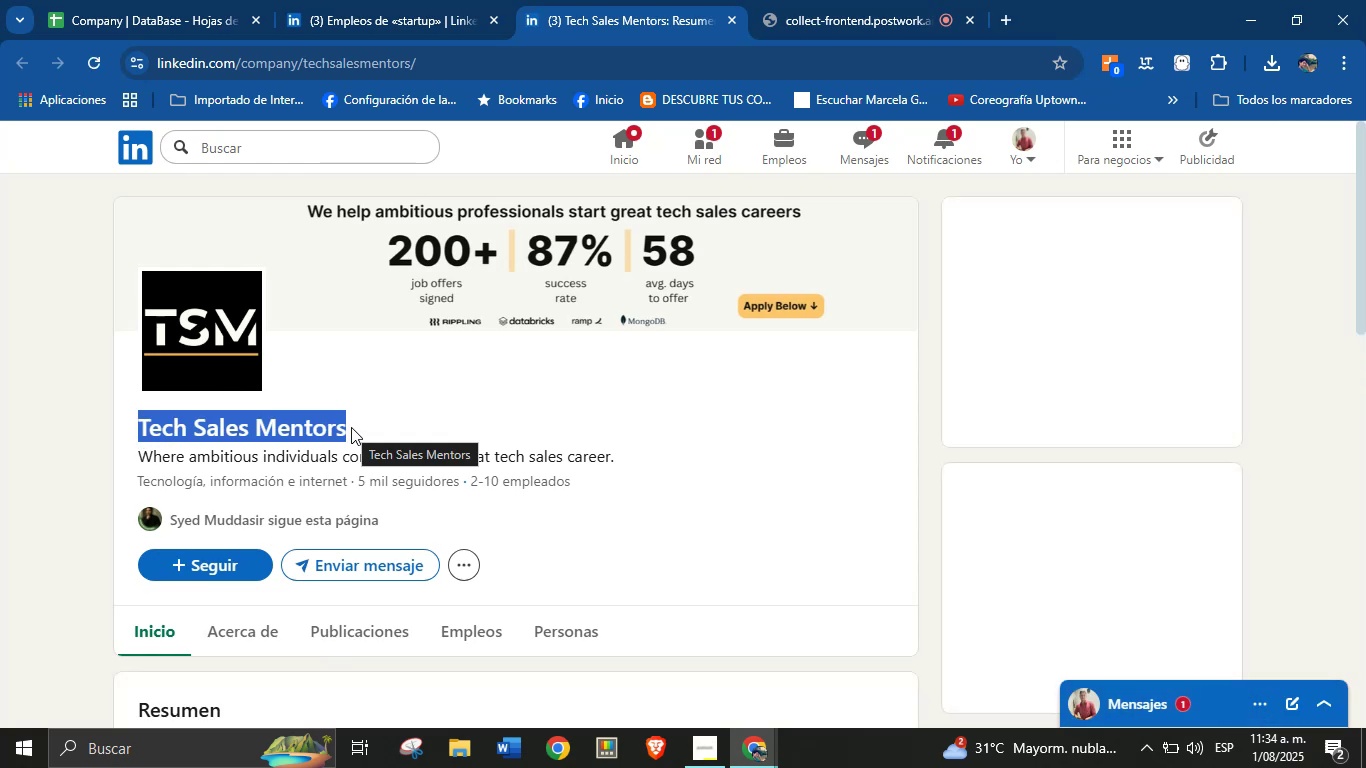 
key(Control+C)
 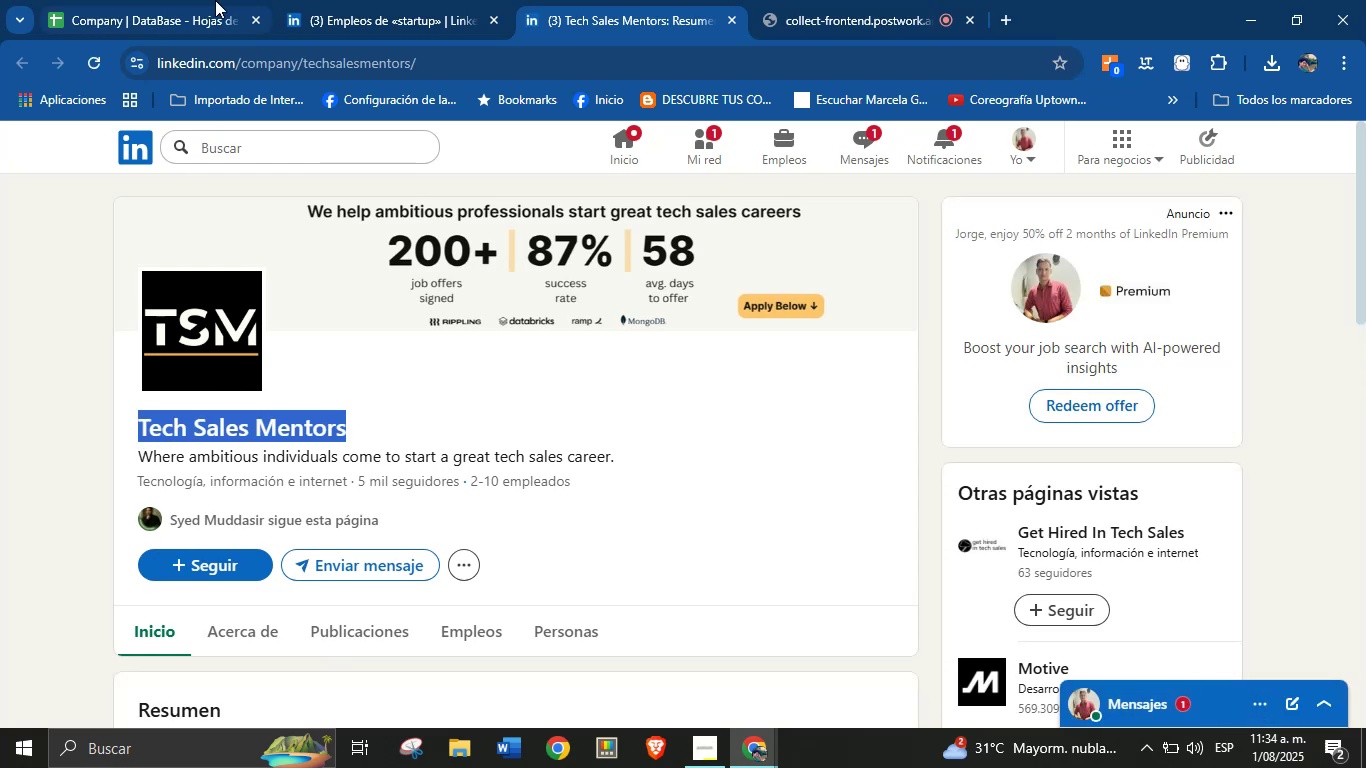 
double_click([147, 0])
 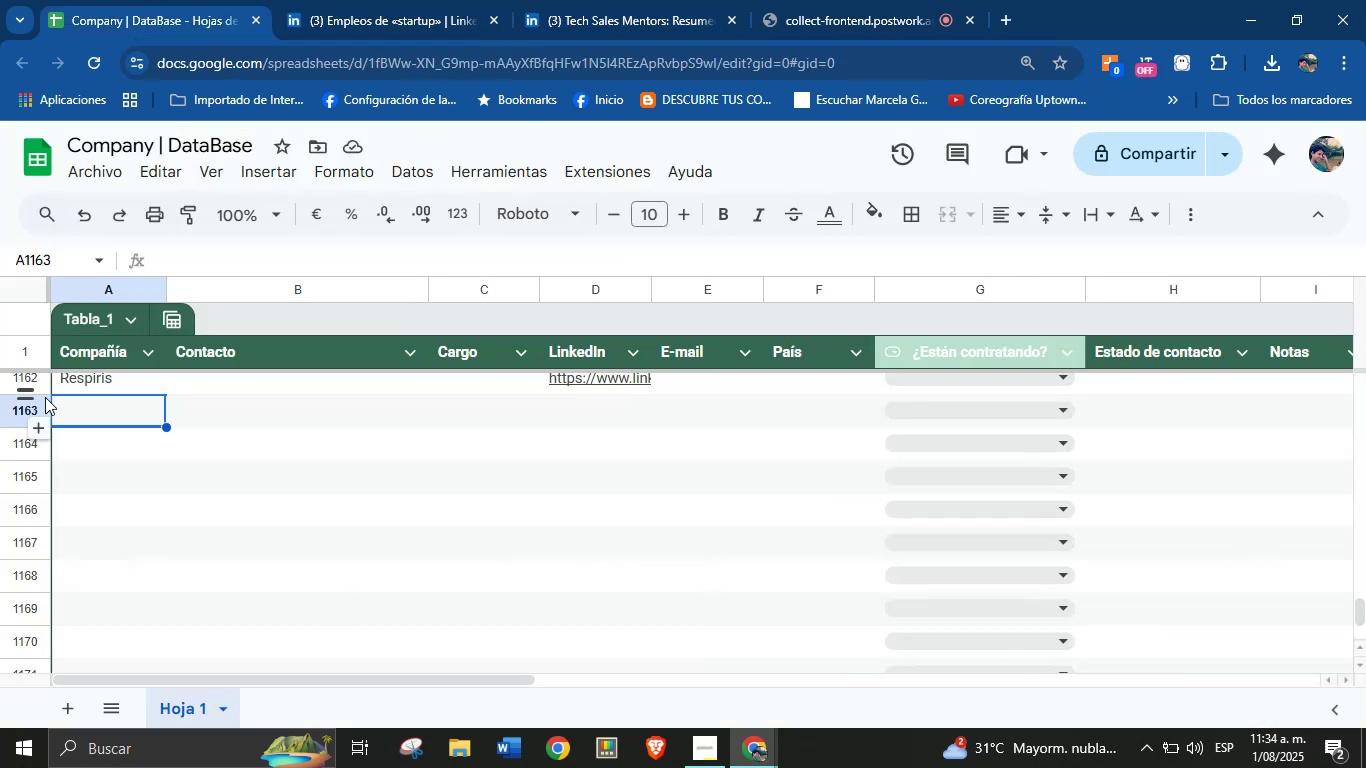 
left_click([108, 427])
 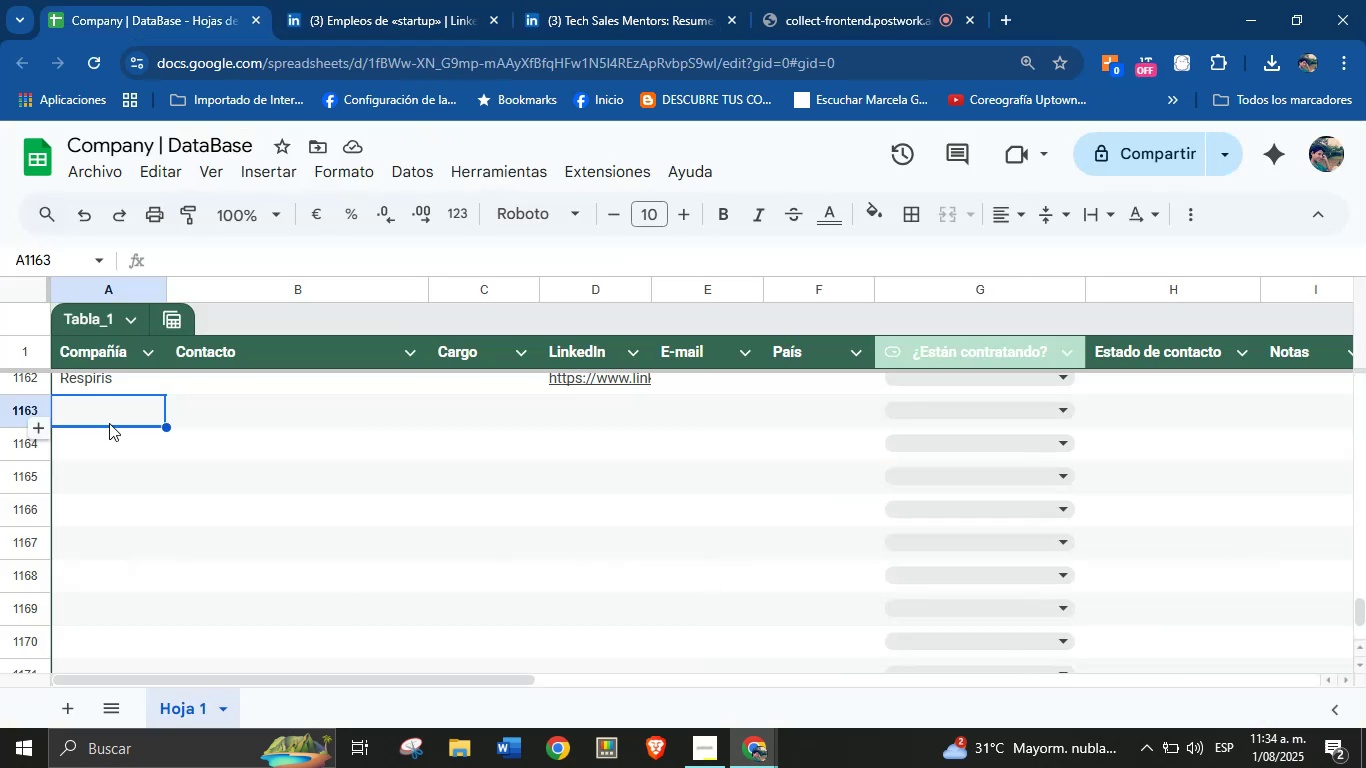 
left_click([112, 413])
 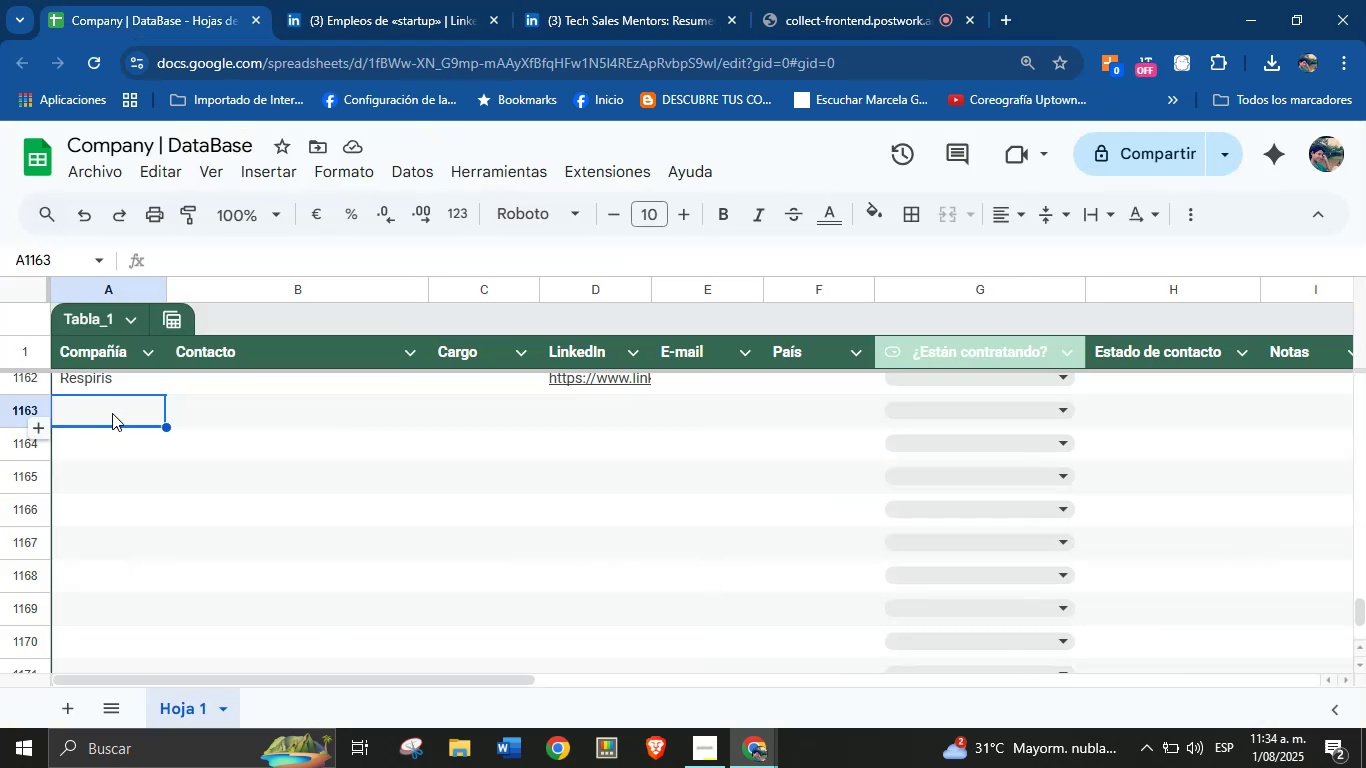 
key(Control+V)
 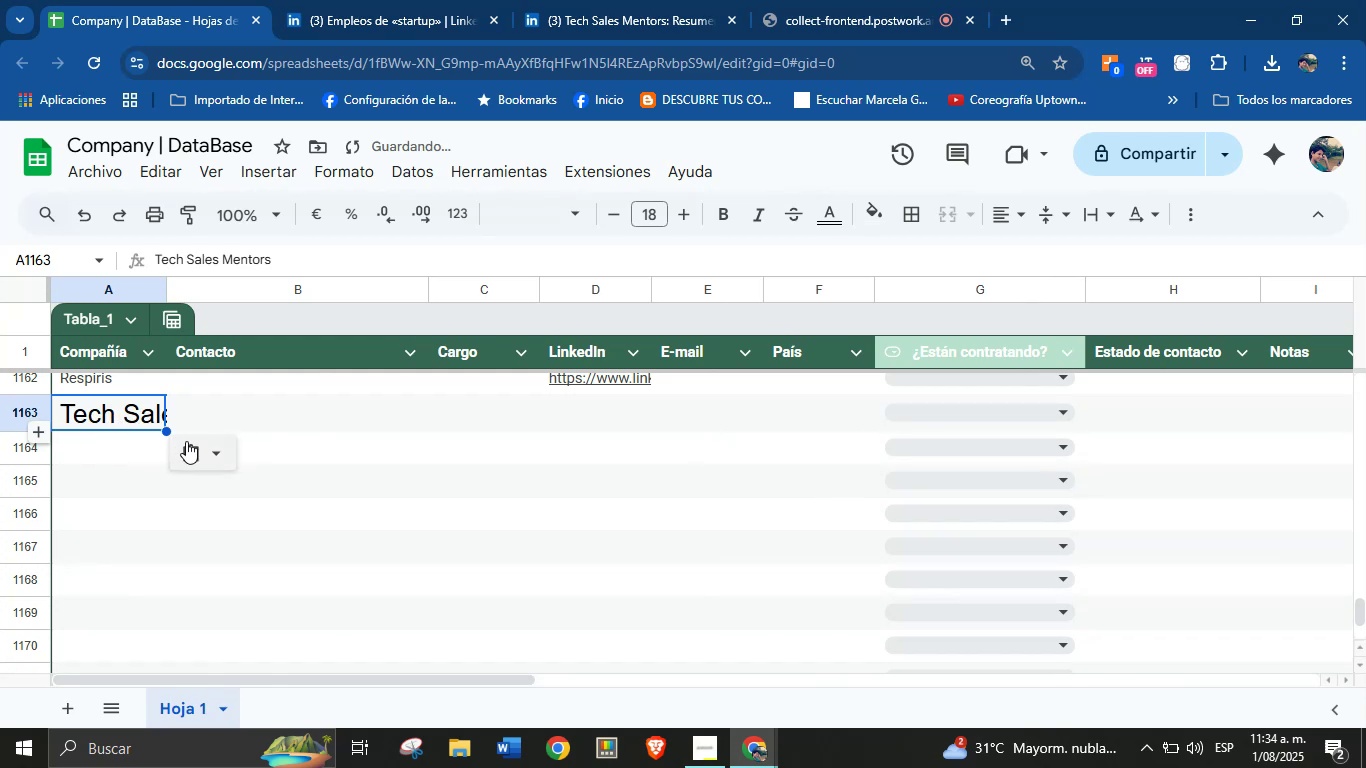 
left_click([219, 447])
 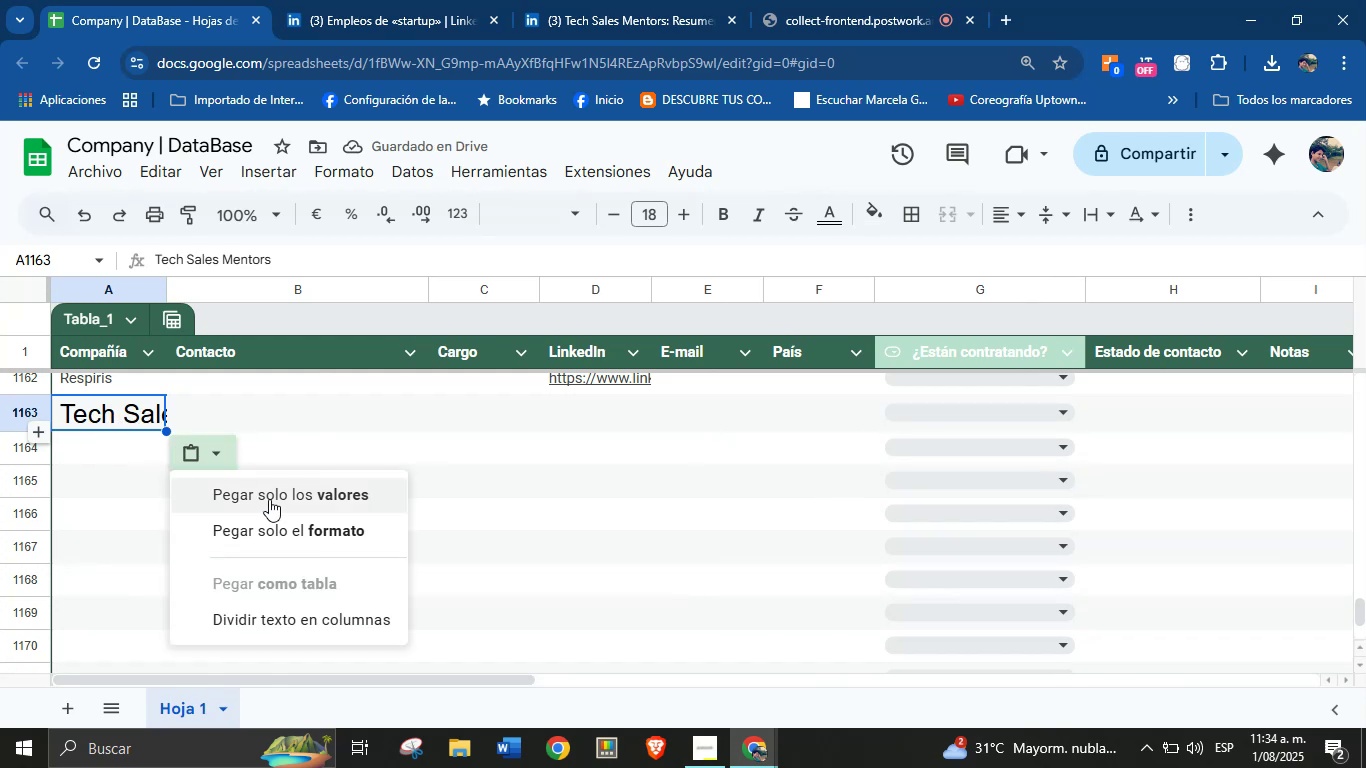 
left_click([271, 490])
 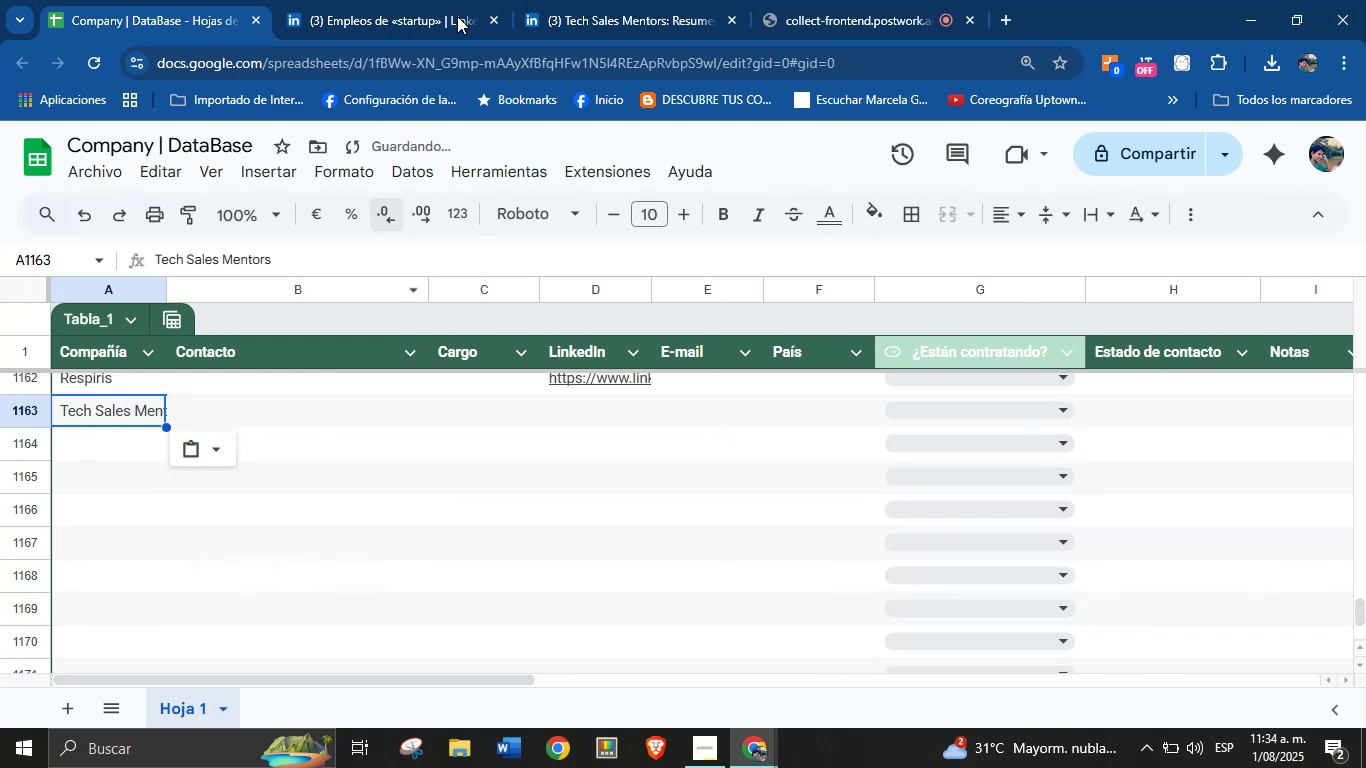 
left_click([666, 0])
 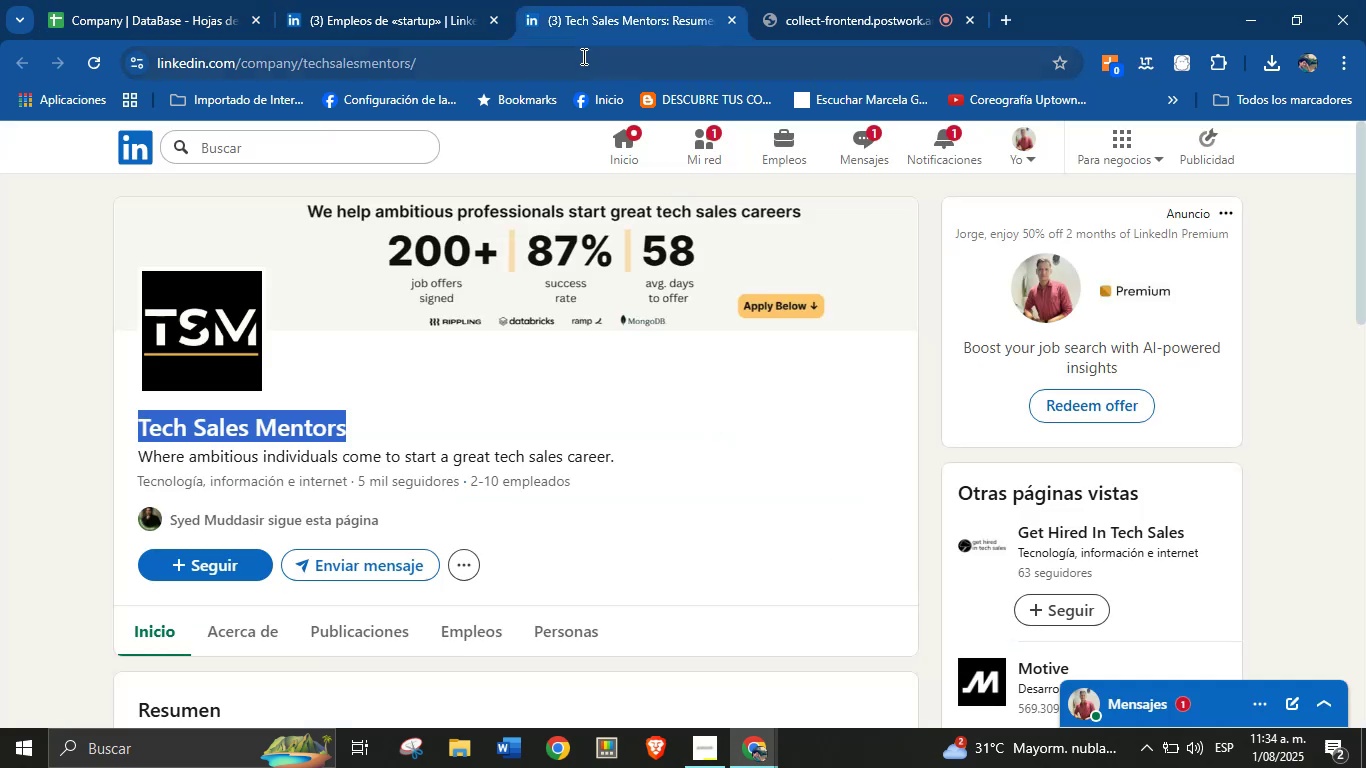 
double_click([571, 58])
 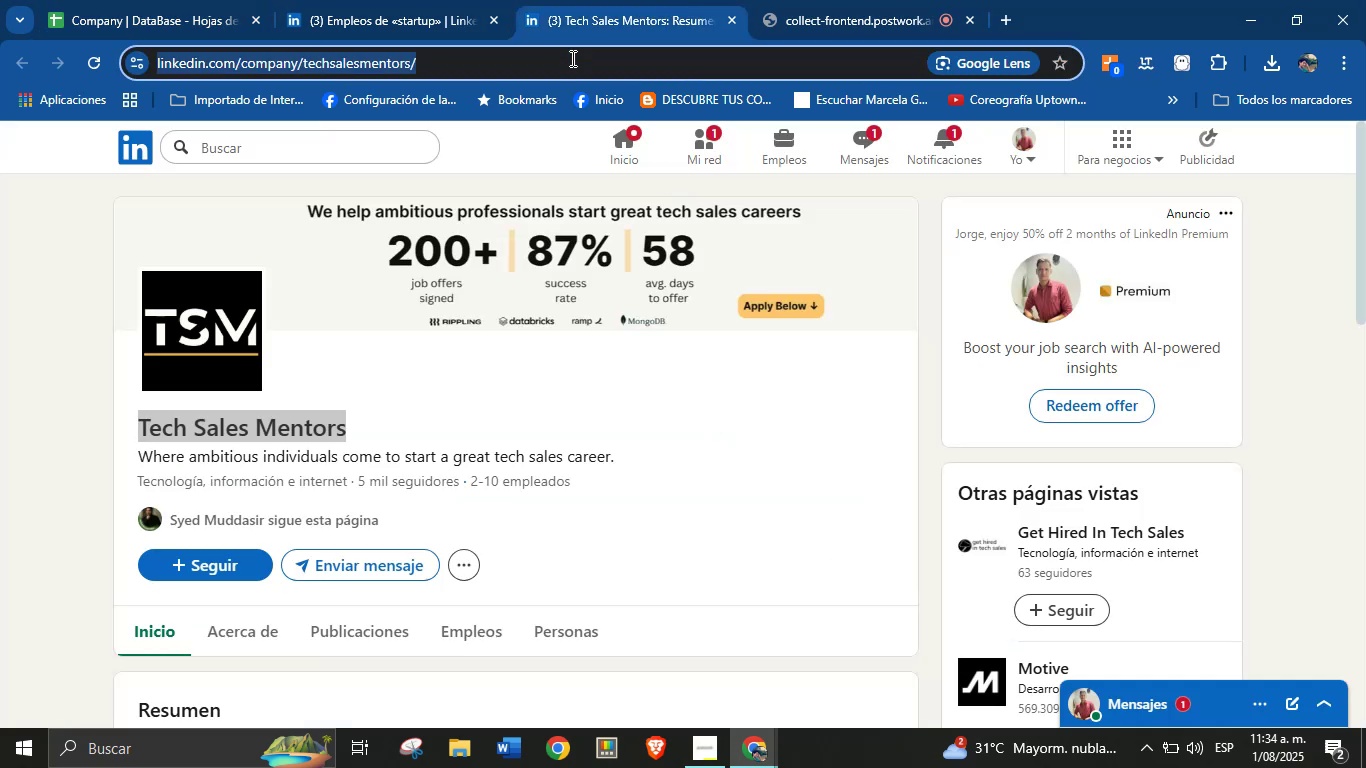 
triple_click([571, 58])
 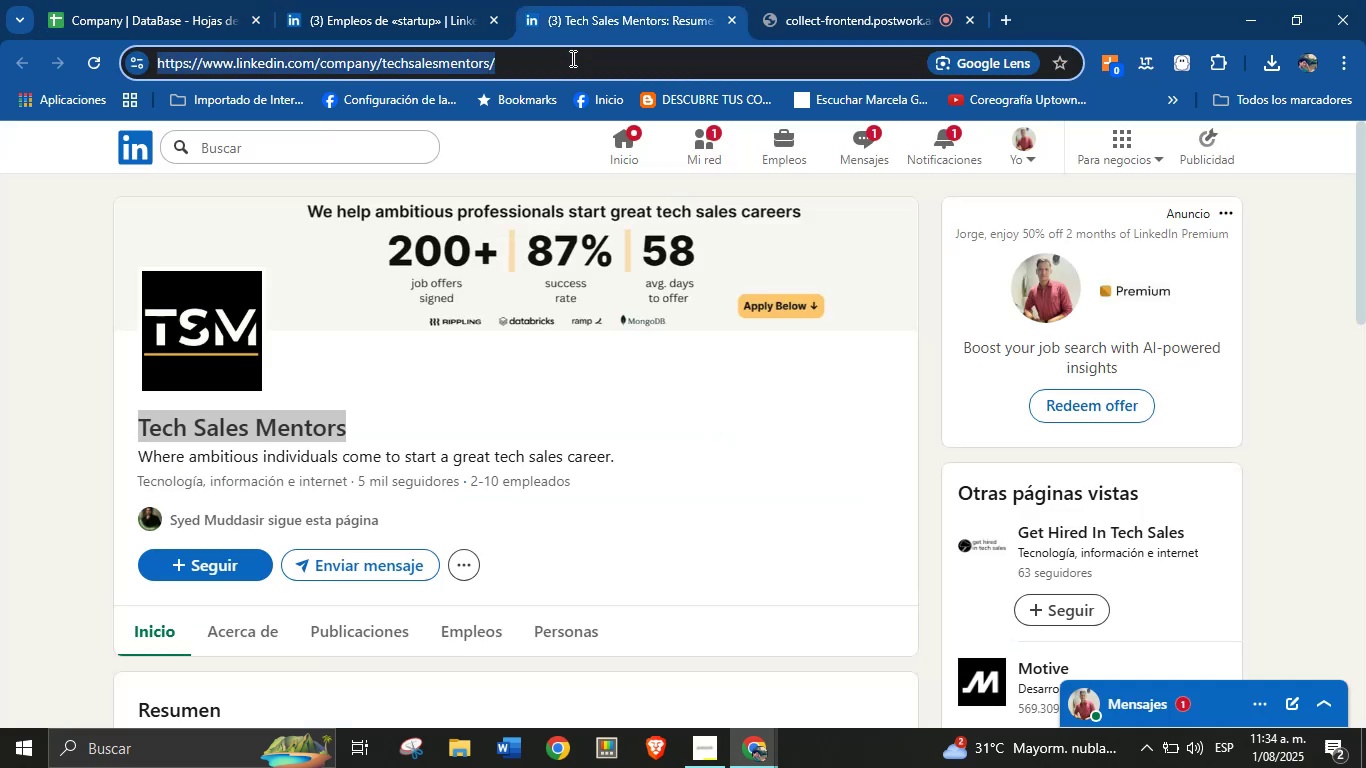 
key(Control+C)
 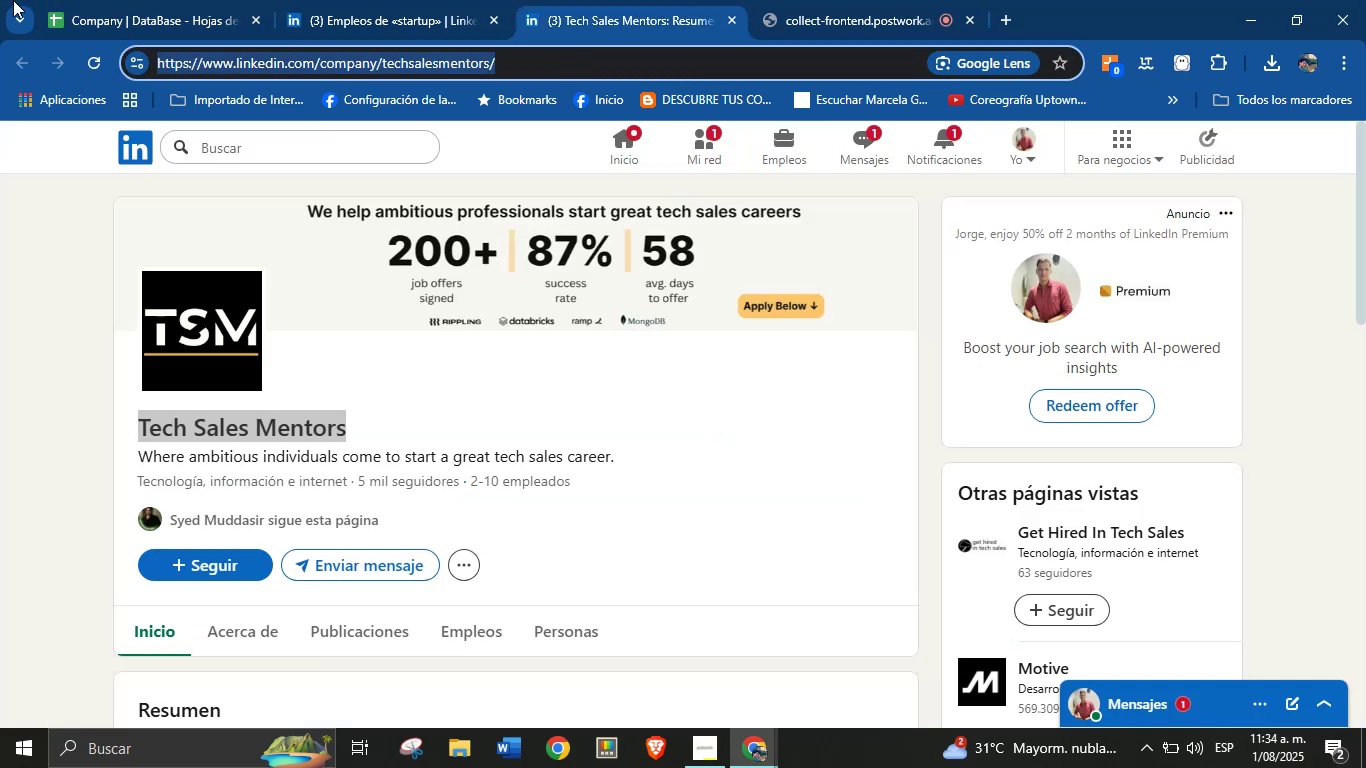 
left_click([92, 0])
 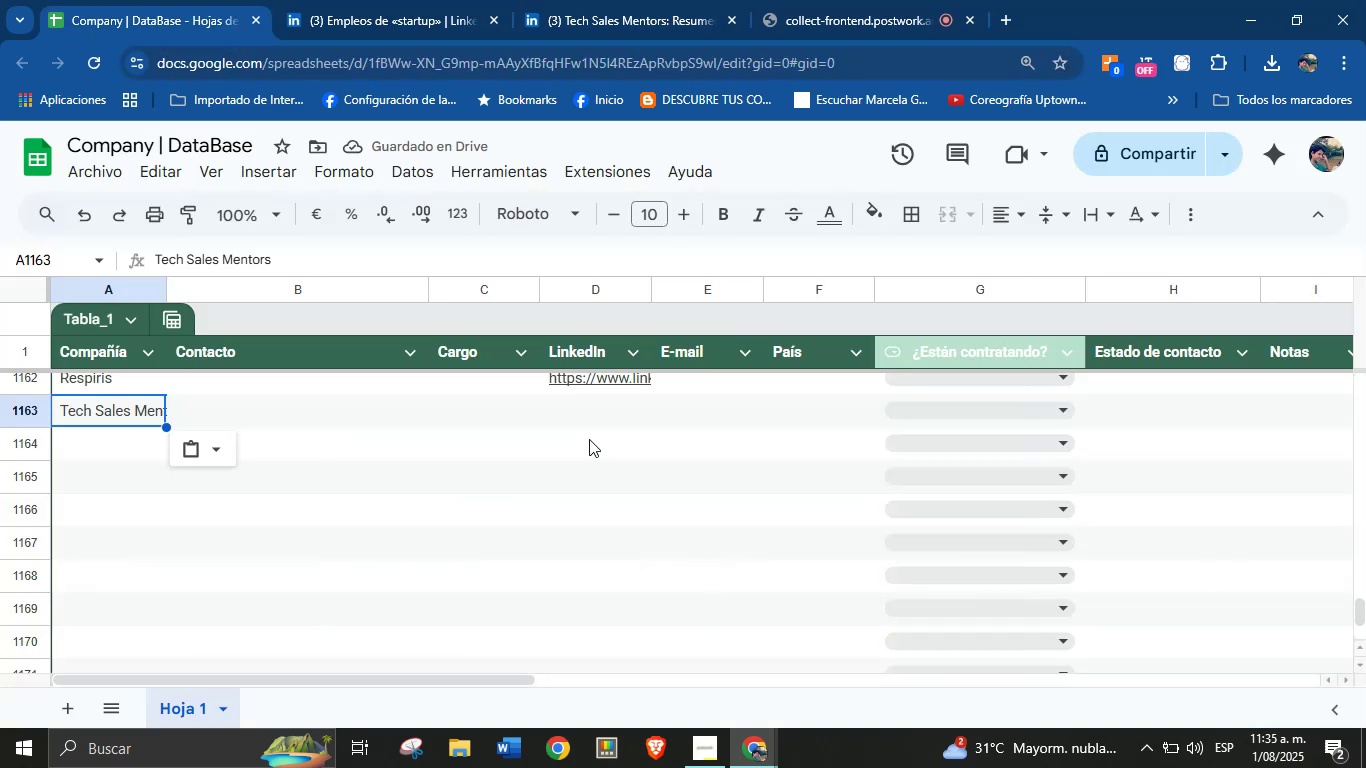 
left_click([557, 405])
 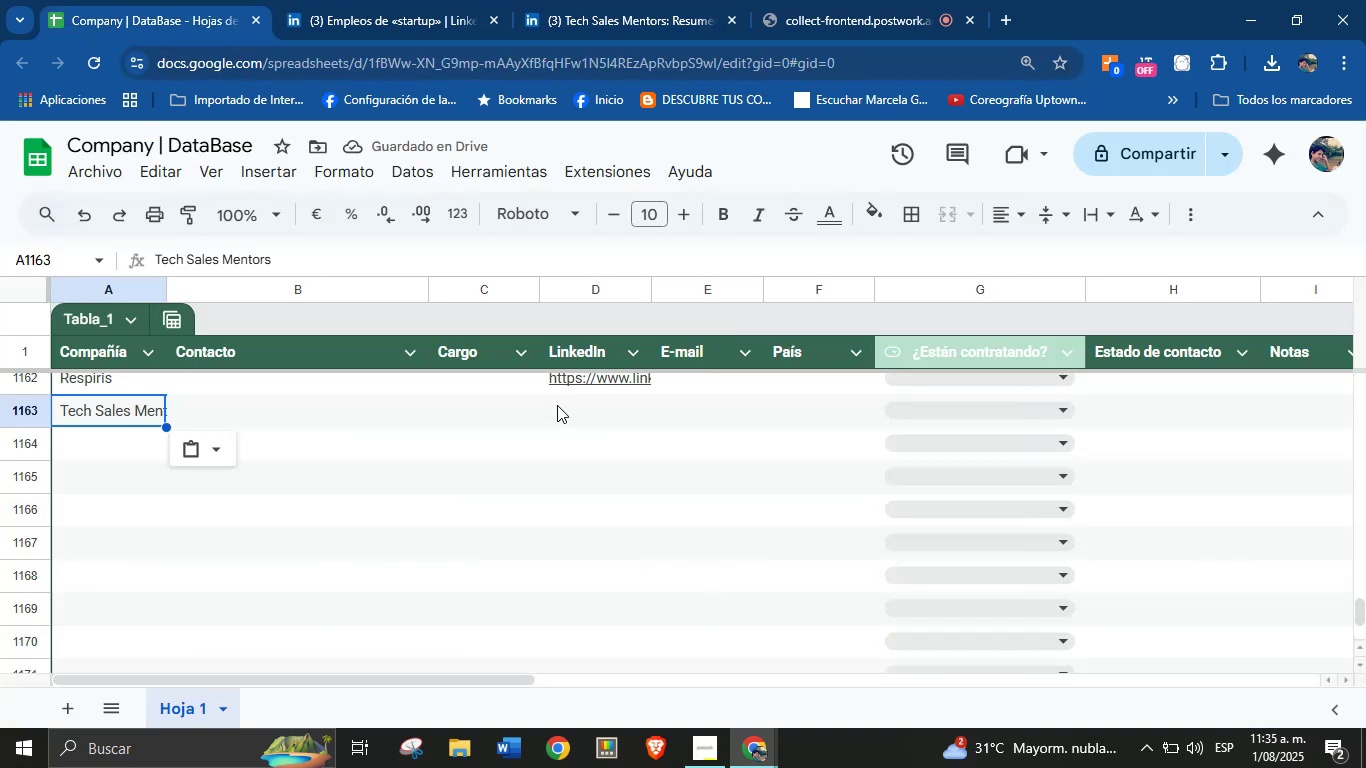 
key(Control+V)
 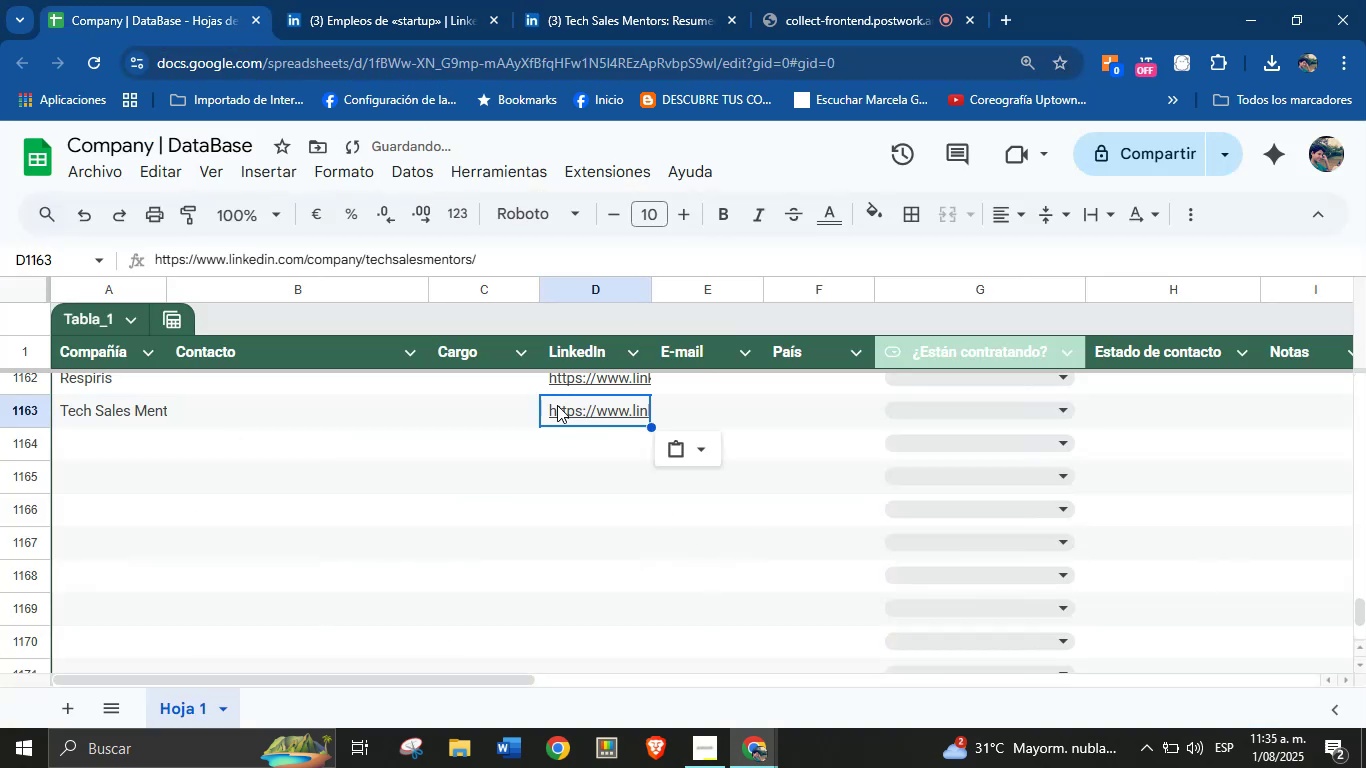 
scroll: coordinate [558, 492], scroll_direction: down, amount: 1.0
 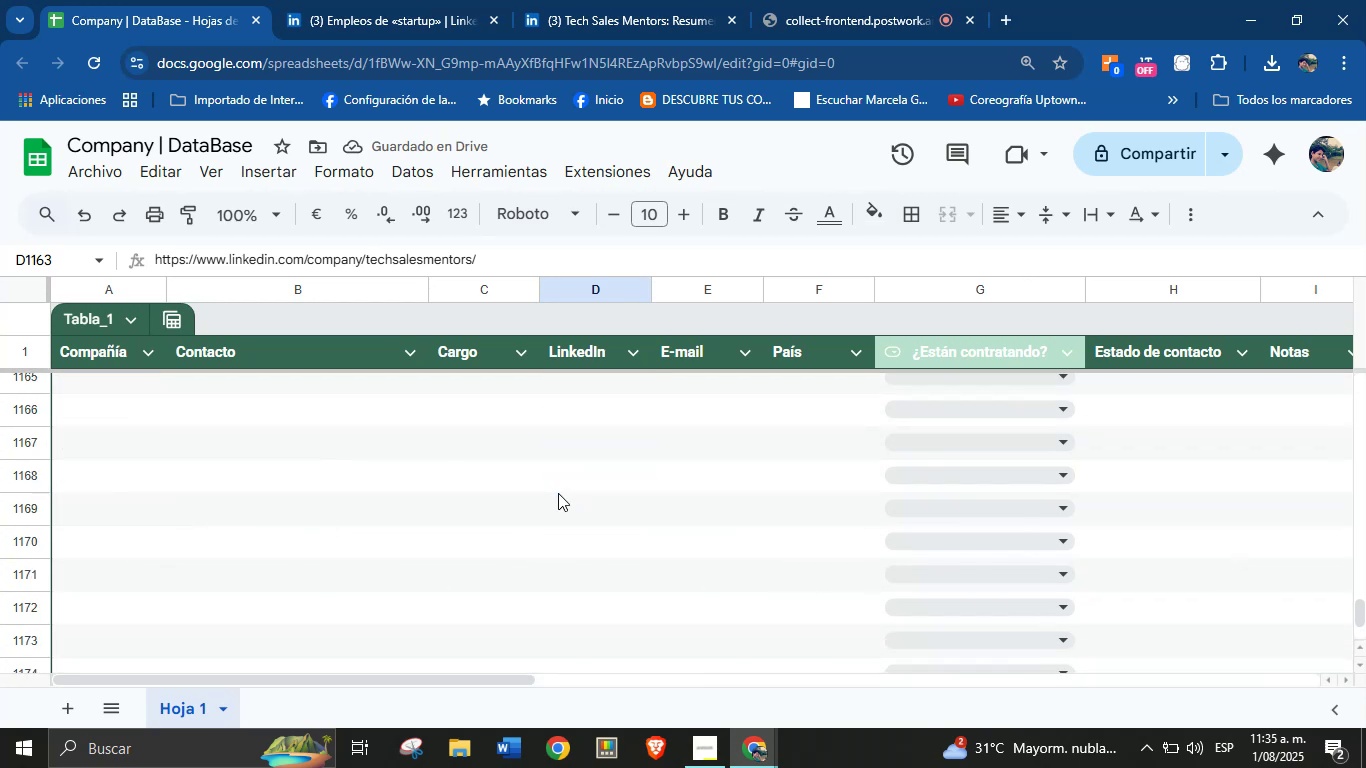 
scroll: coordinate [558, 493], scroll_direction: up, amount: 2.0
 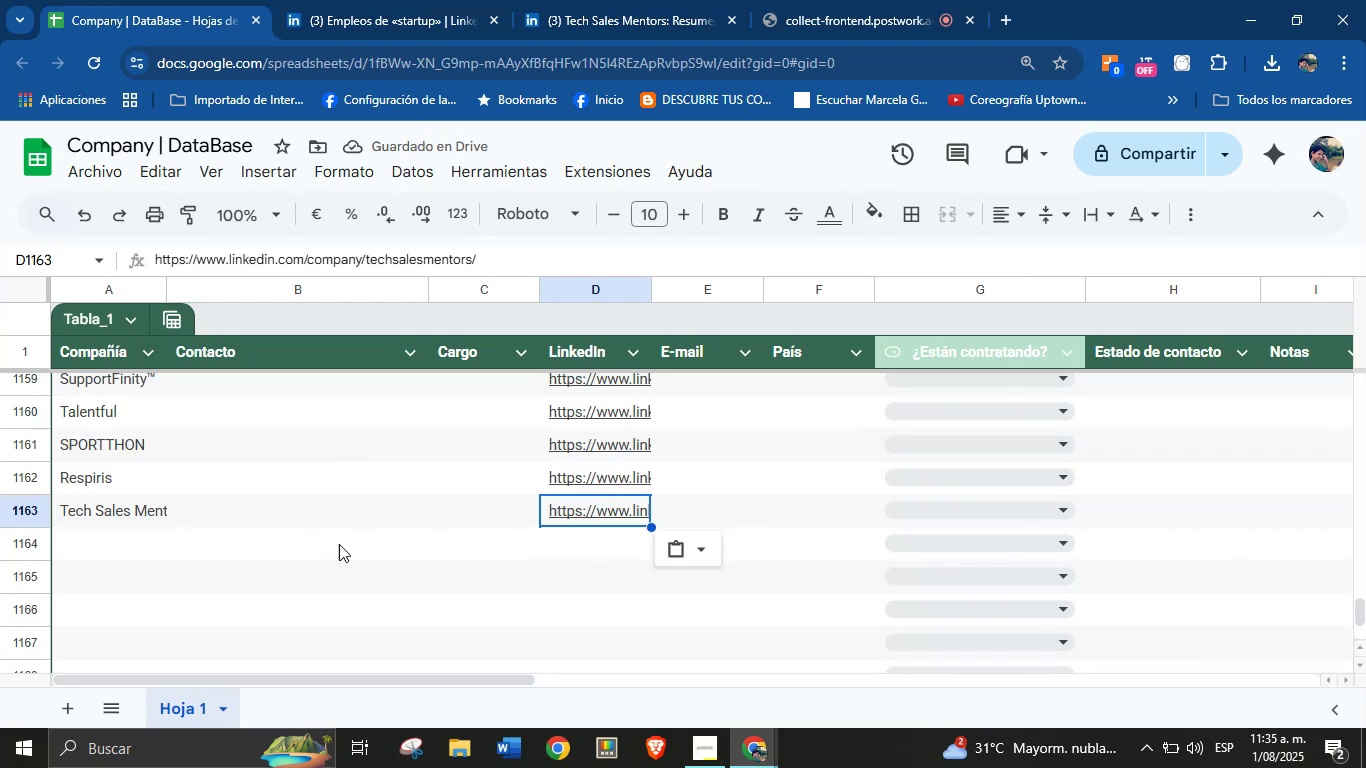 
left_click_drag(start_coordinate=[137, 530], to_coordinate=[130, 537])
 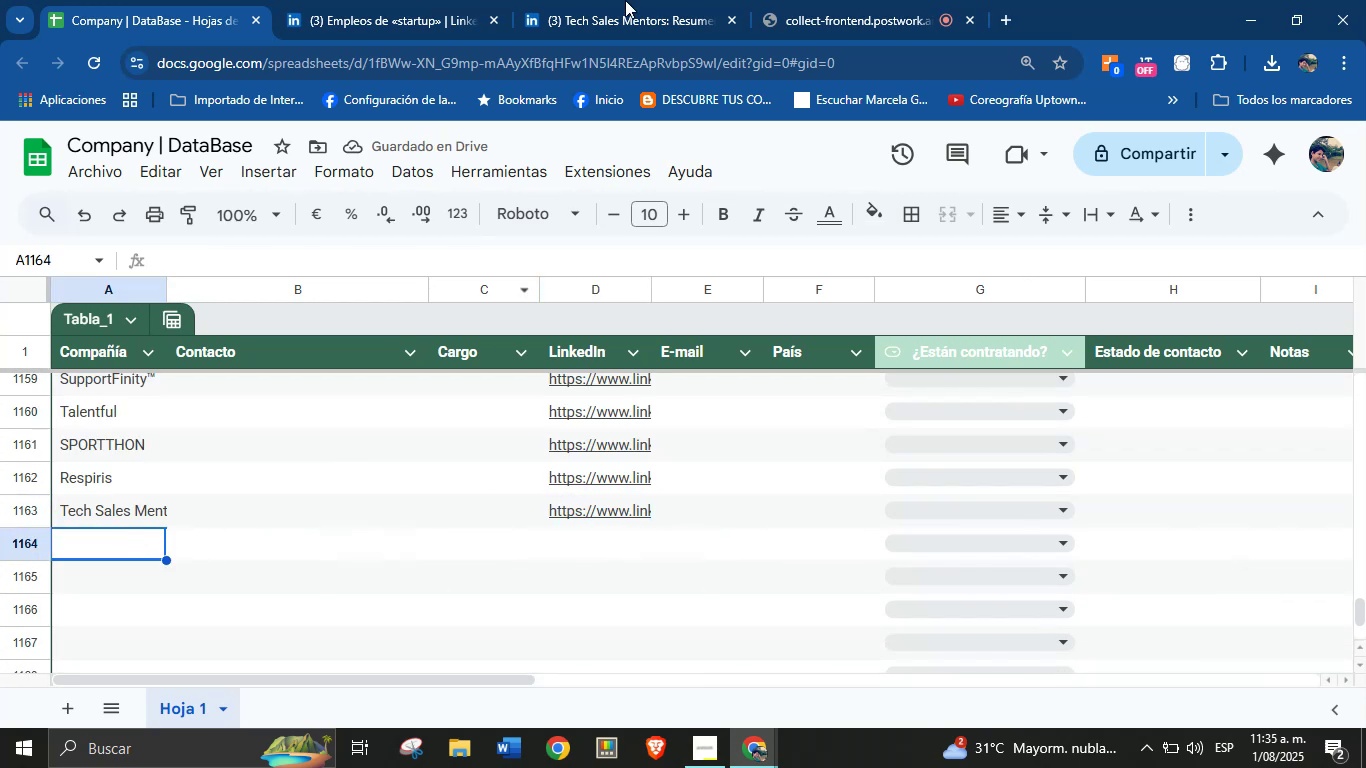 
left_click([650, 0])
 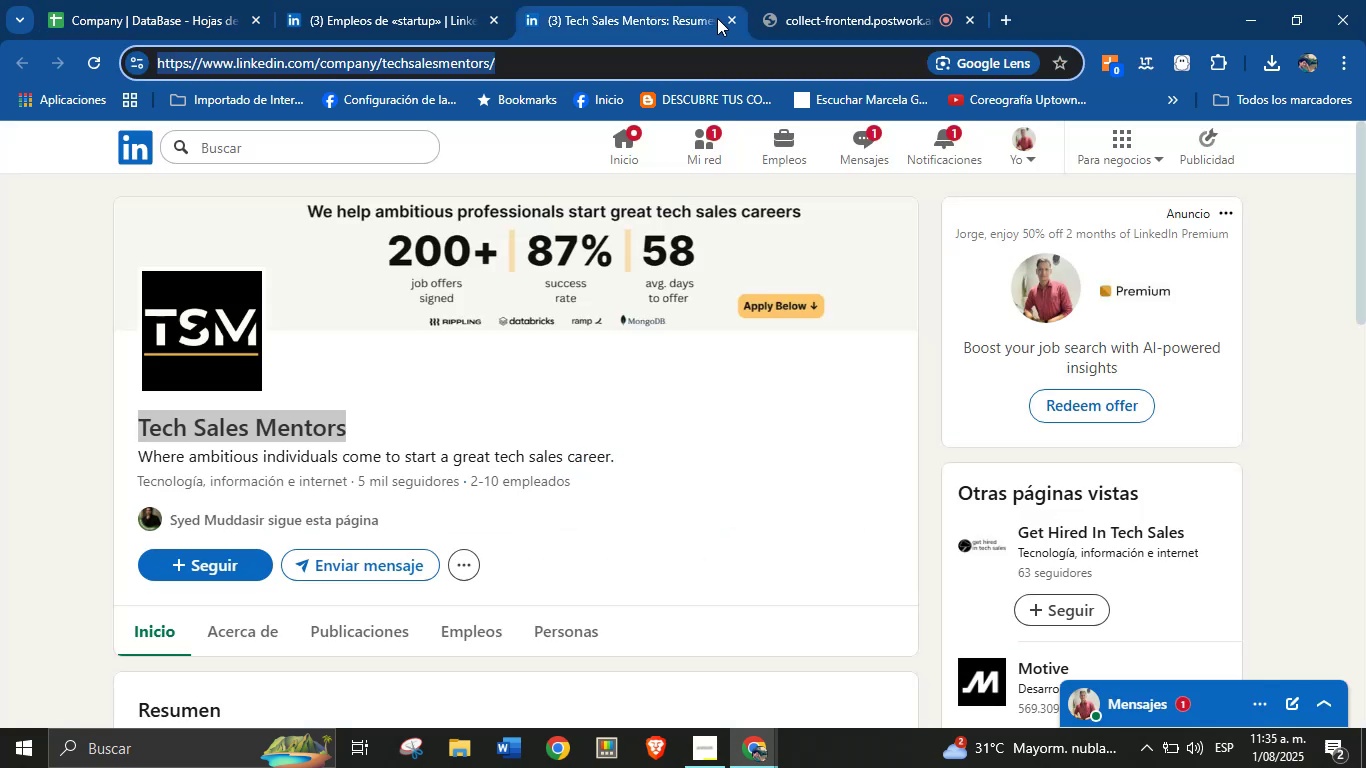 
left_click([724, 18])
 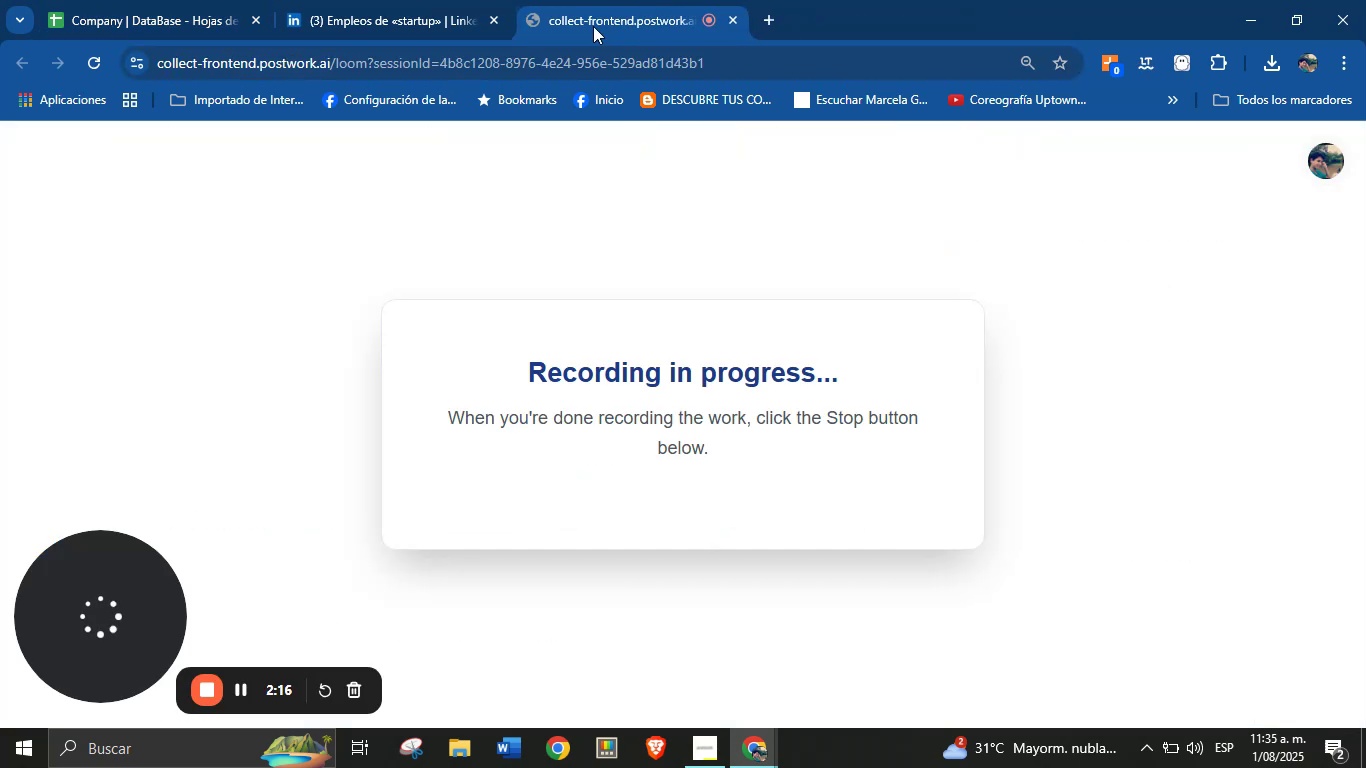 
left_click([420, 0])
 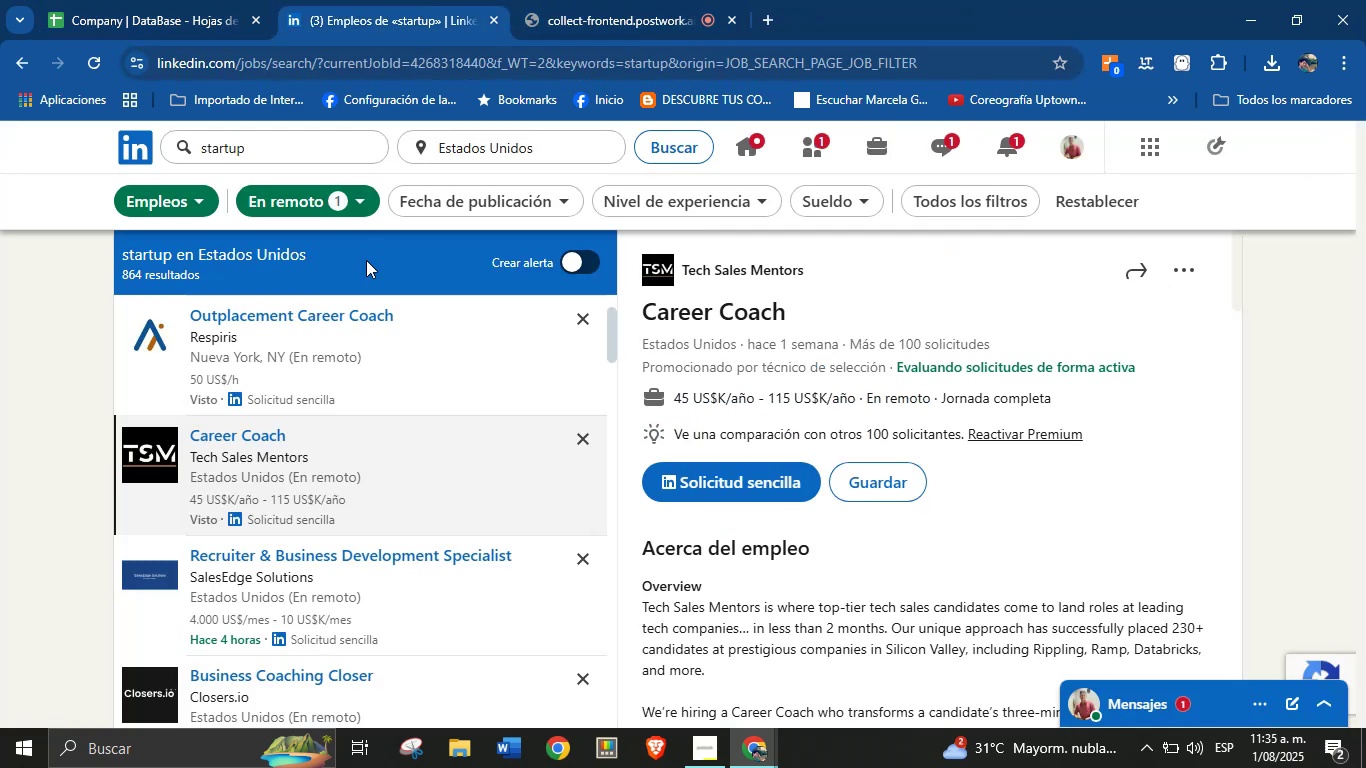 
scroll: coordinate [333, 469], scroll_direction: down, amount: 1.0
 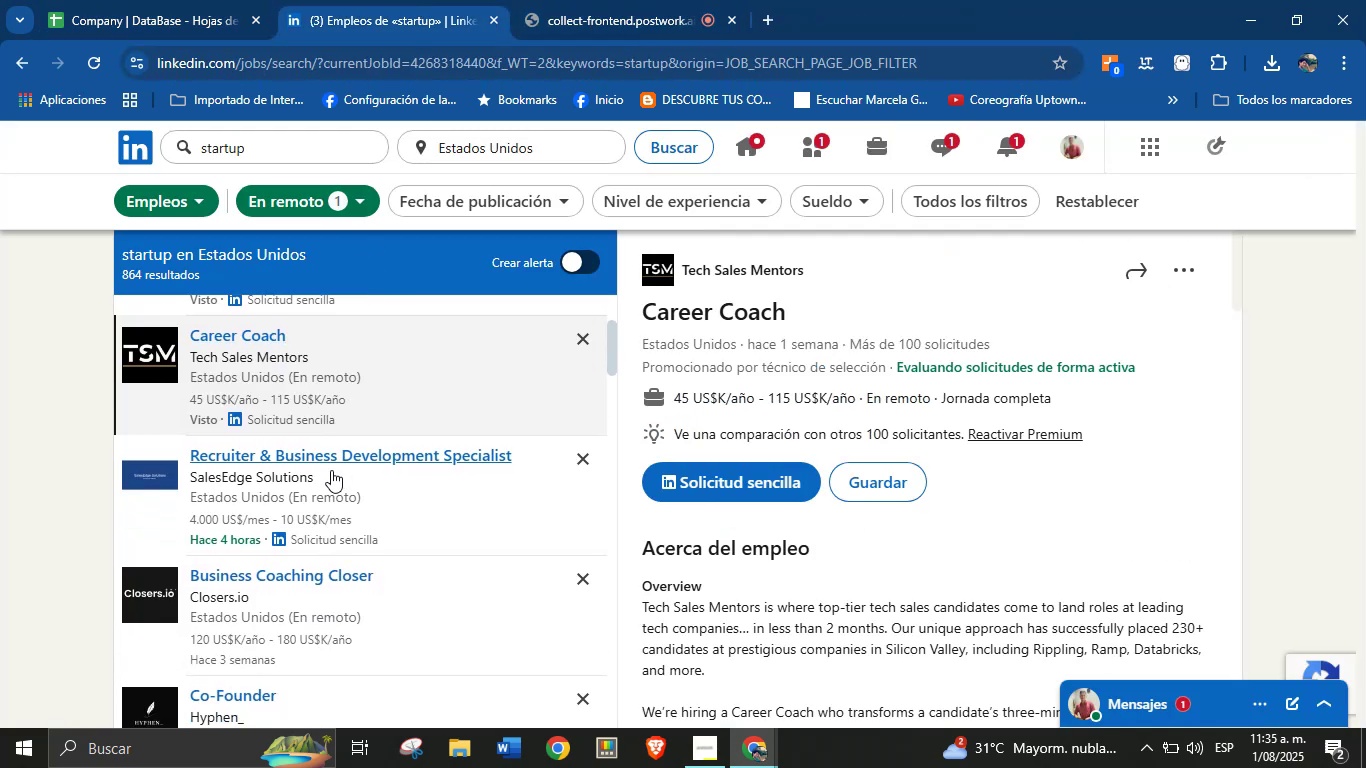 
left_click([296, 423])
 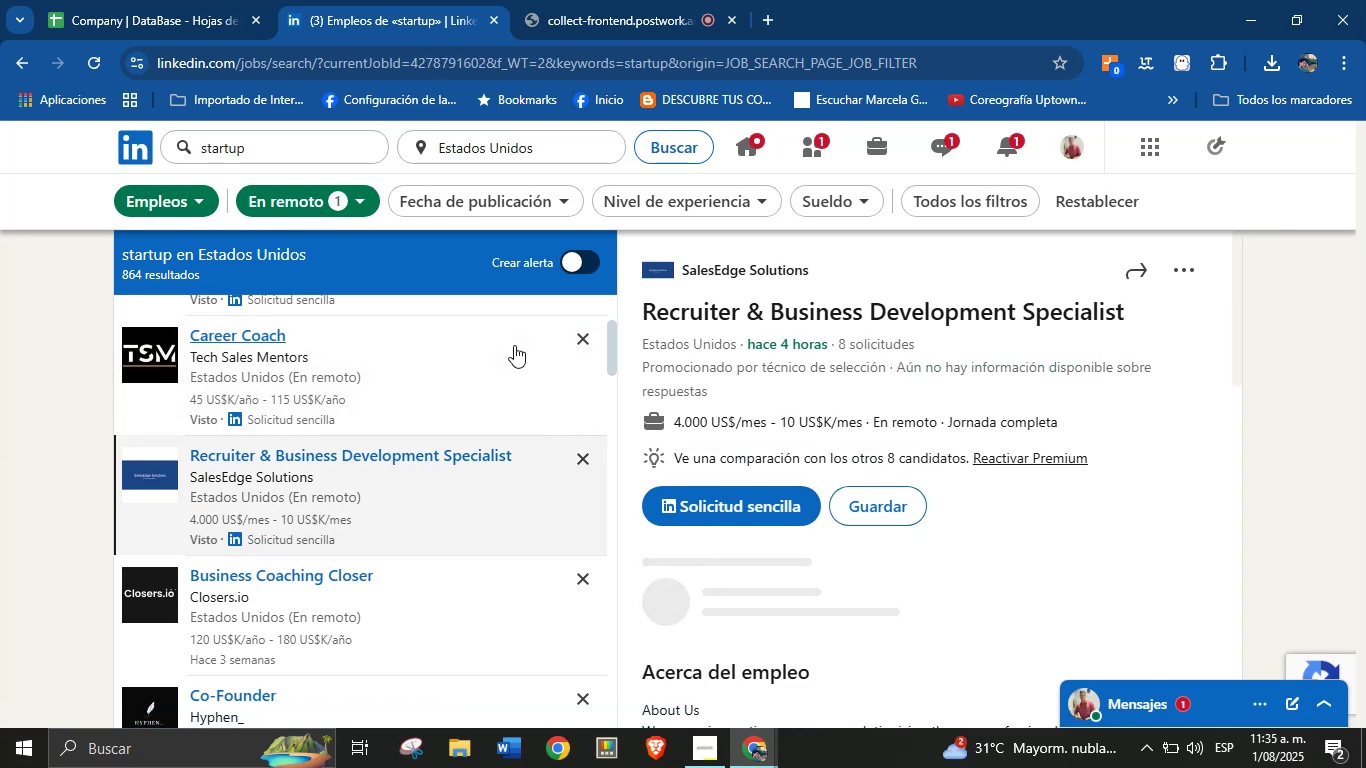 
wait(6.54)
 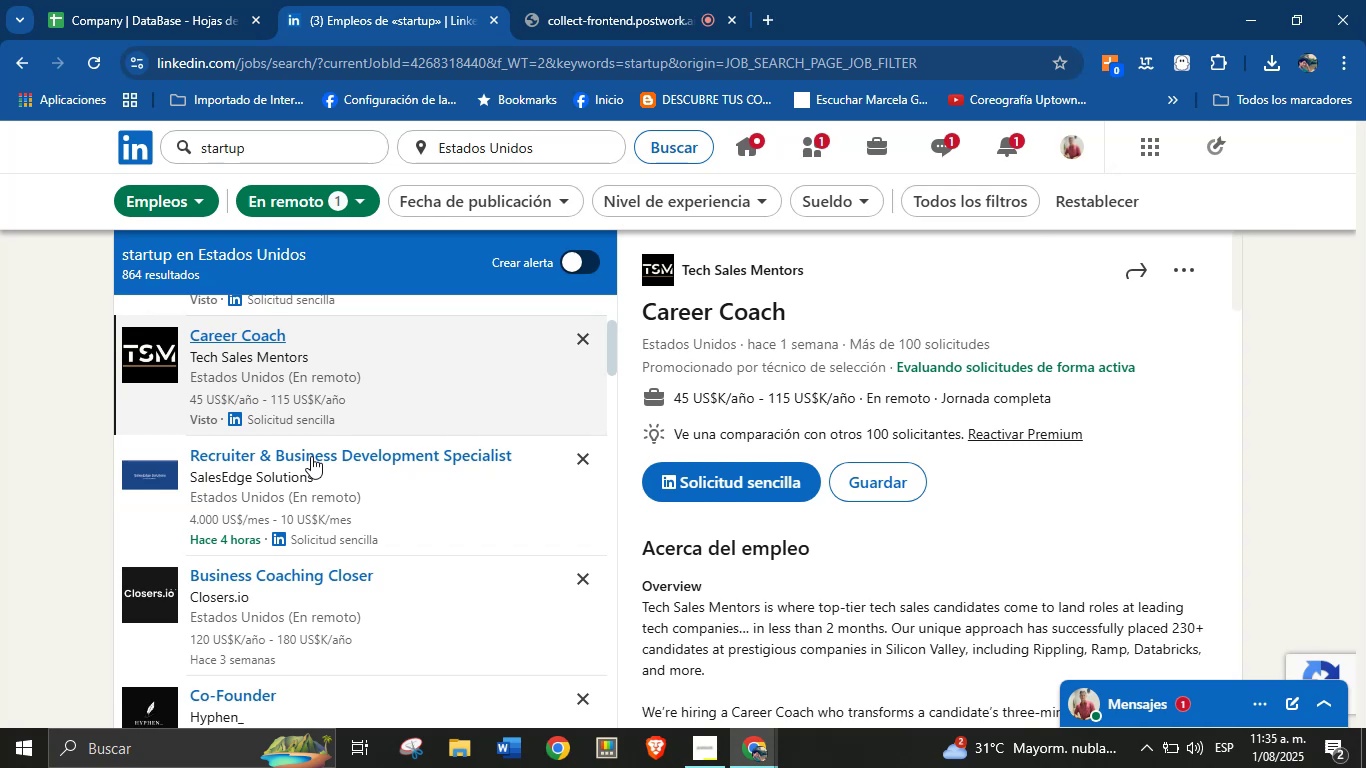 
right_click([730, 274])
 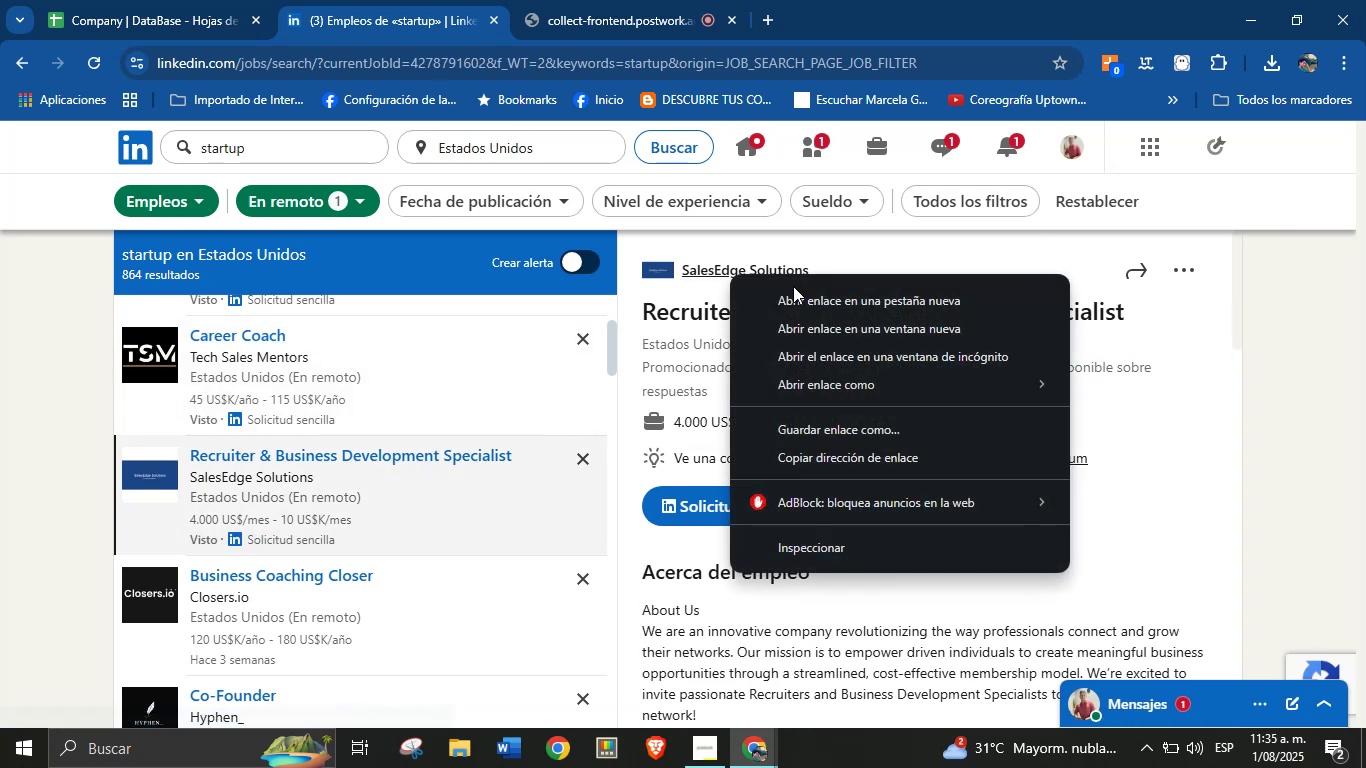 
left_click([794, 291])
 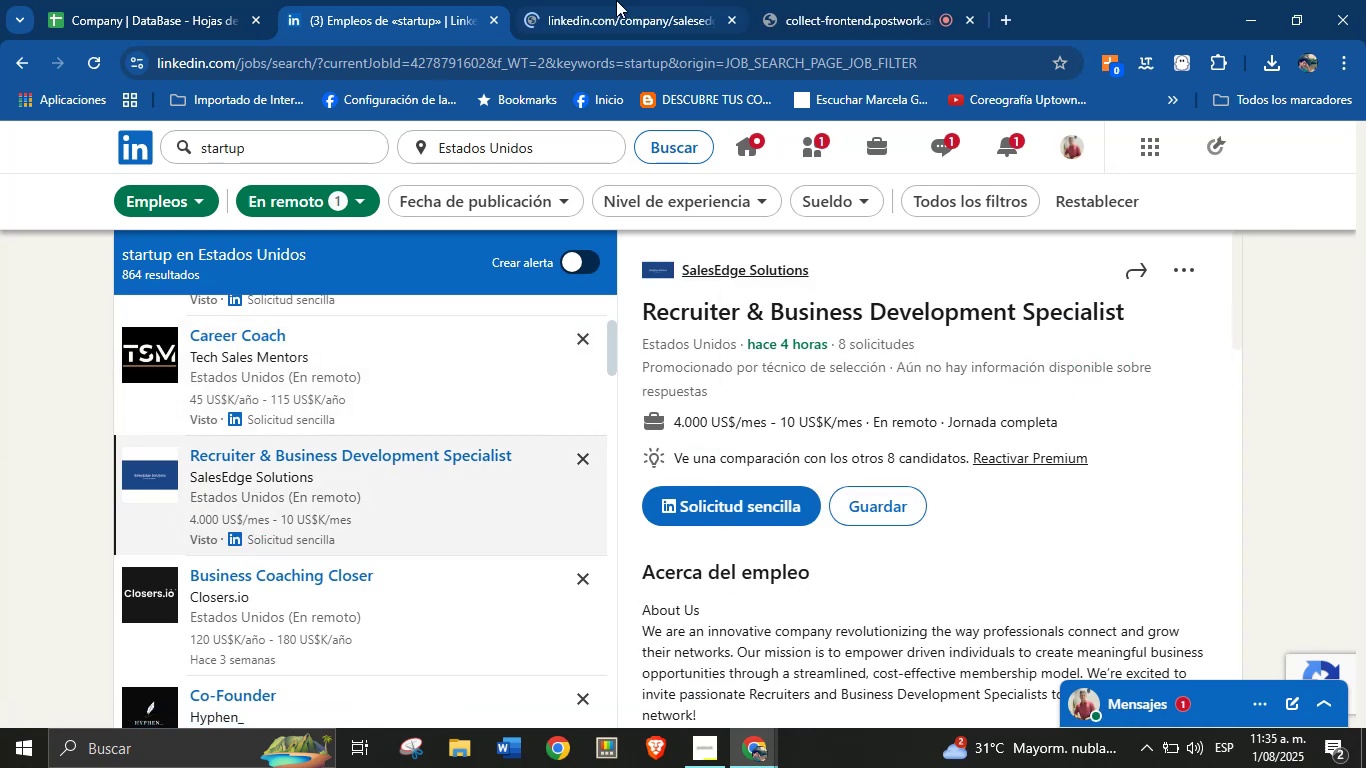 
left_click([613, 0])
 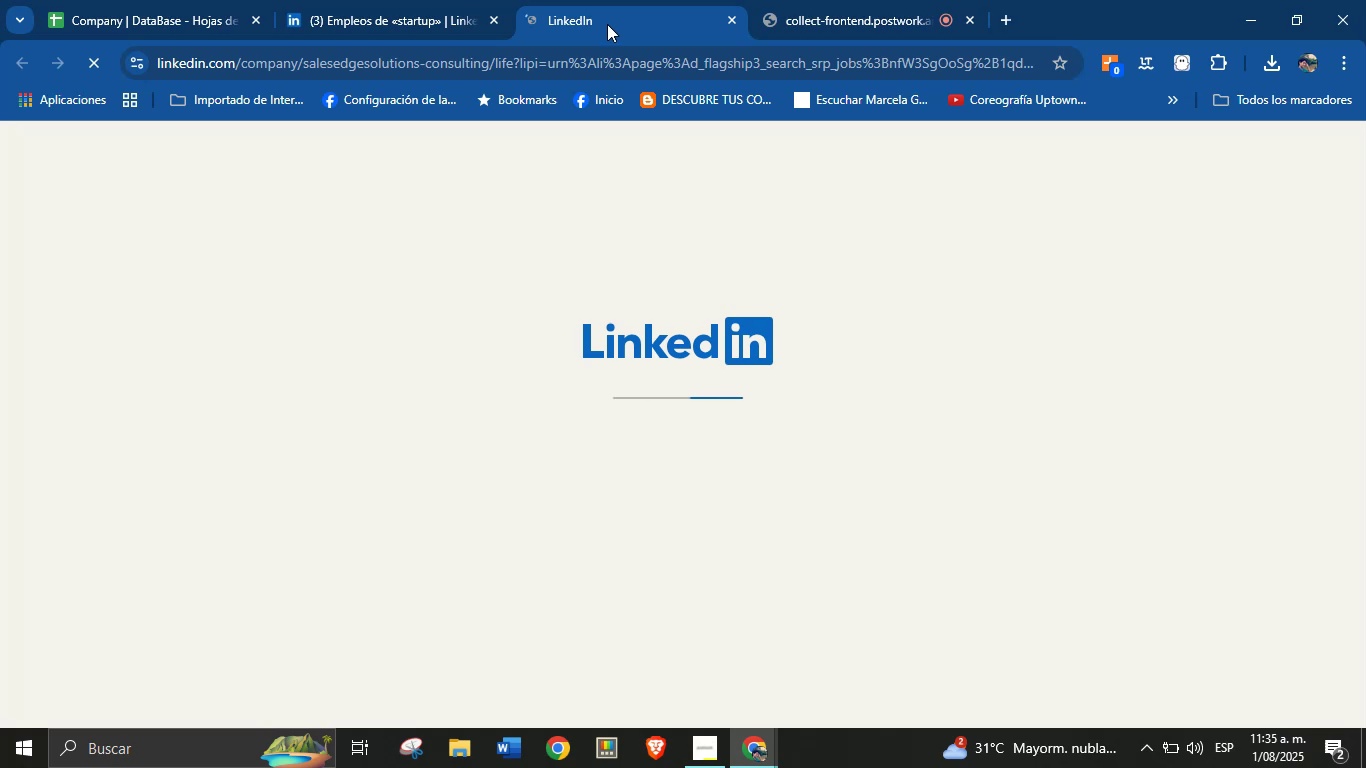 
left_click([353, 0])
 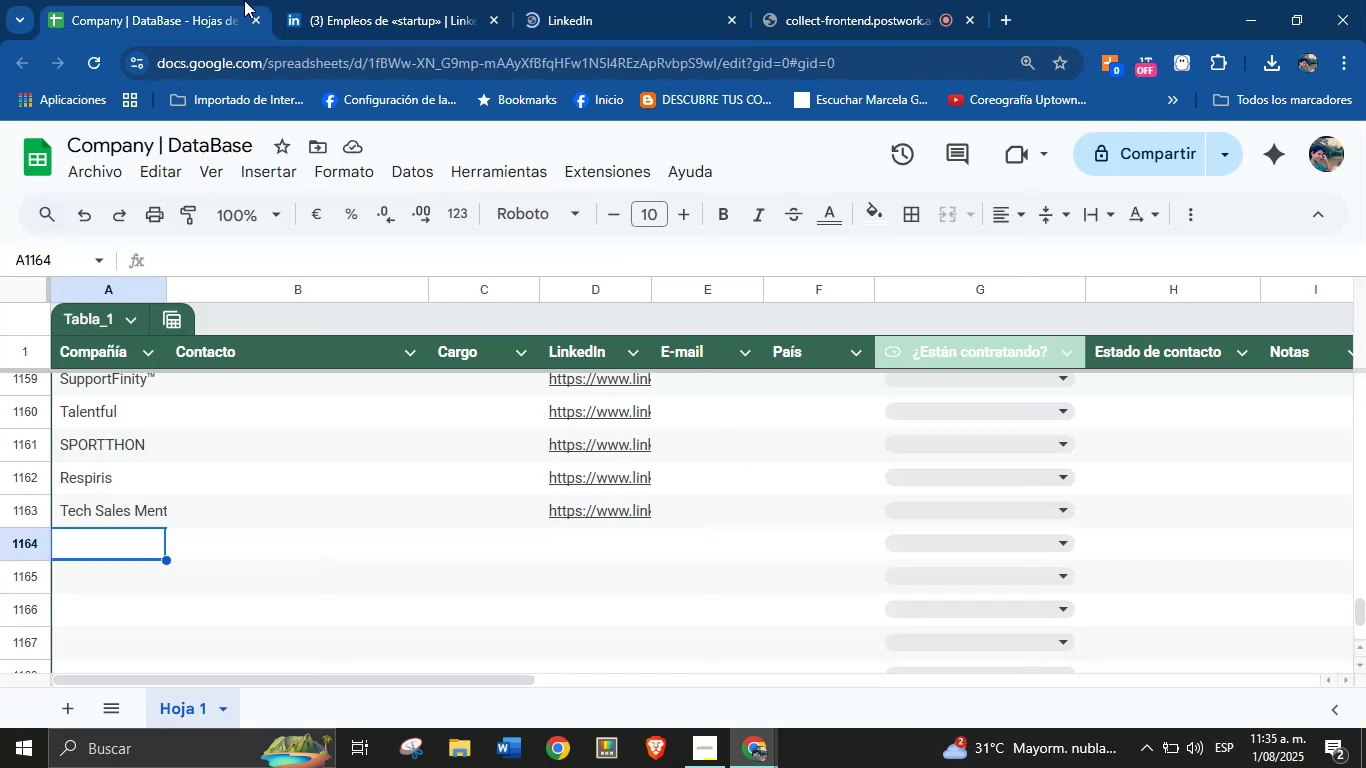 
double_click([380, 0])
 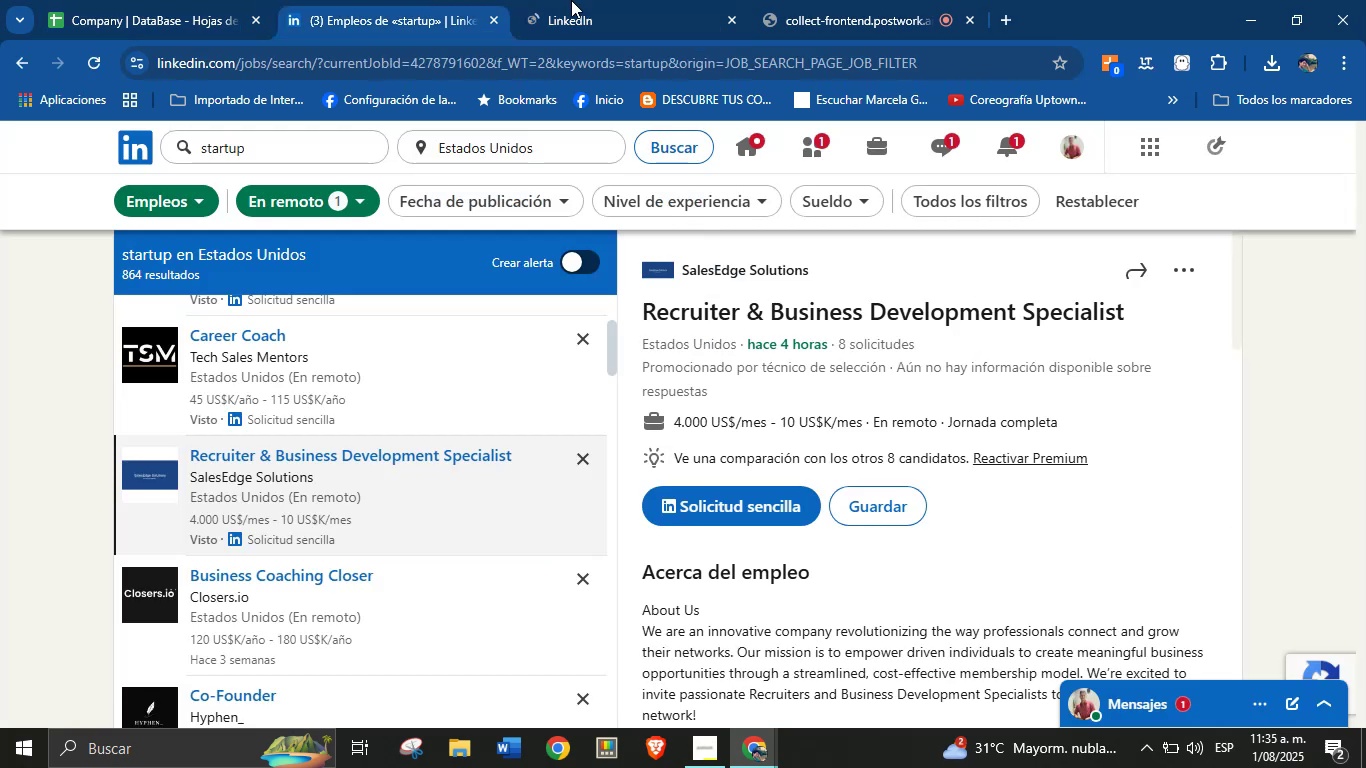 
left_click([584, 0])
 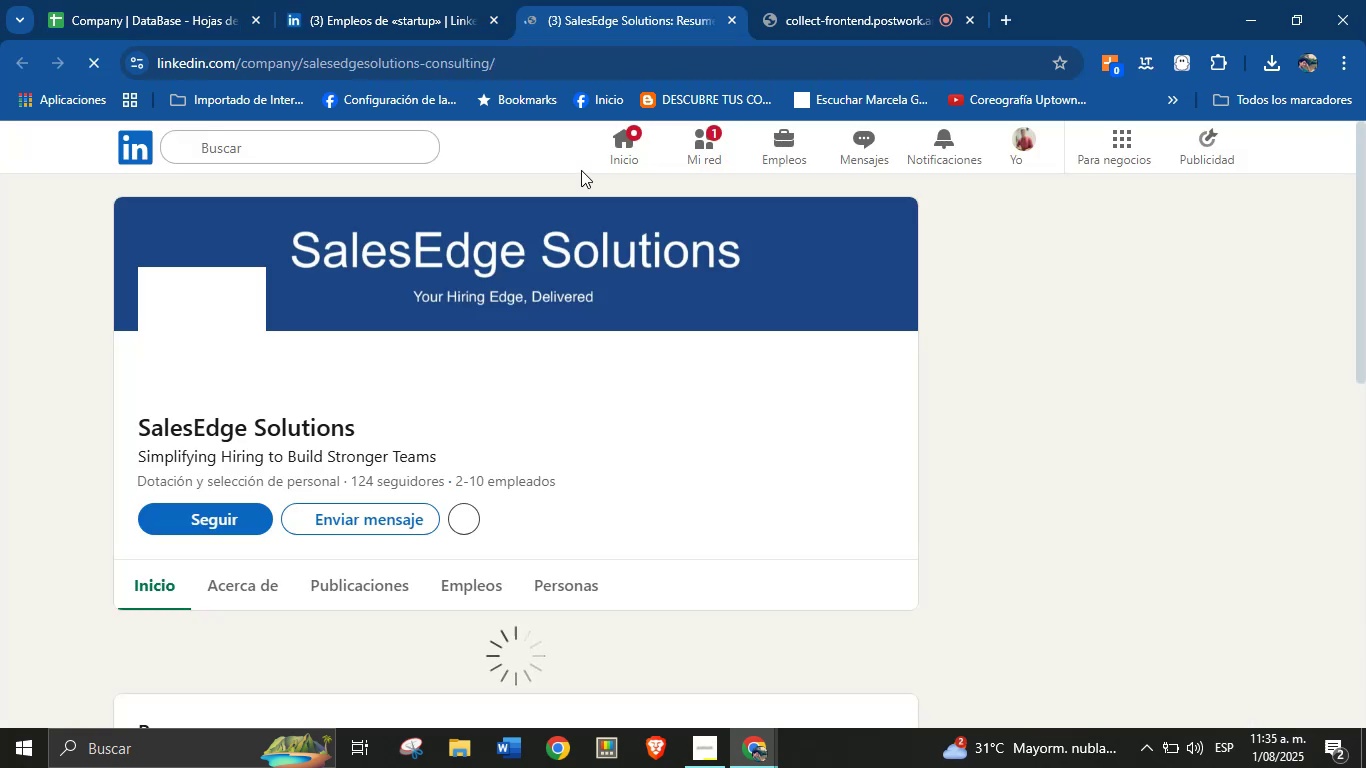 
left_click_drag(start_coordinate=[137, 423], to_coordinate=[377, 431])
 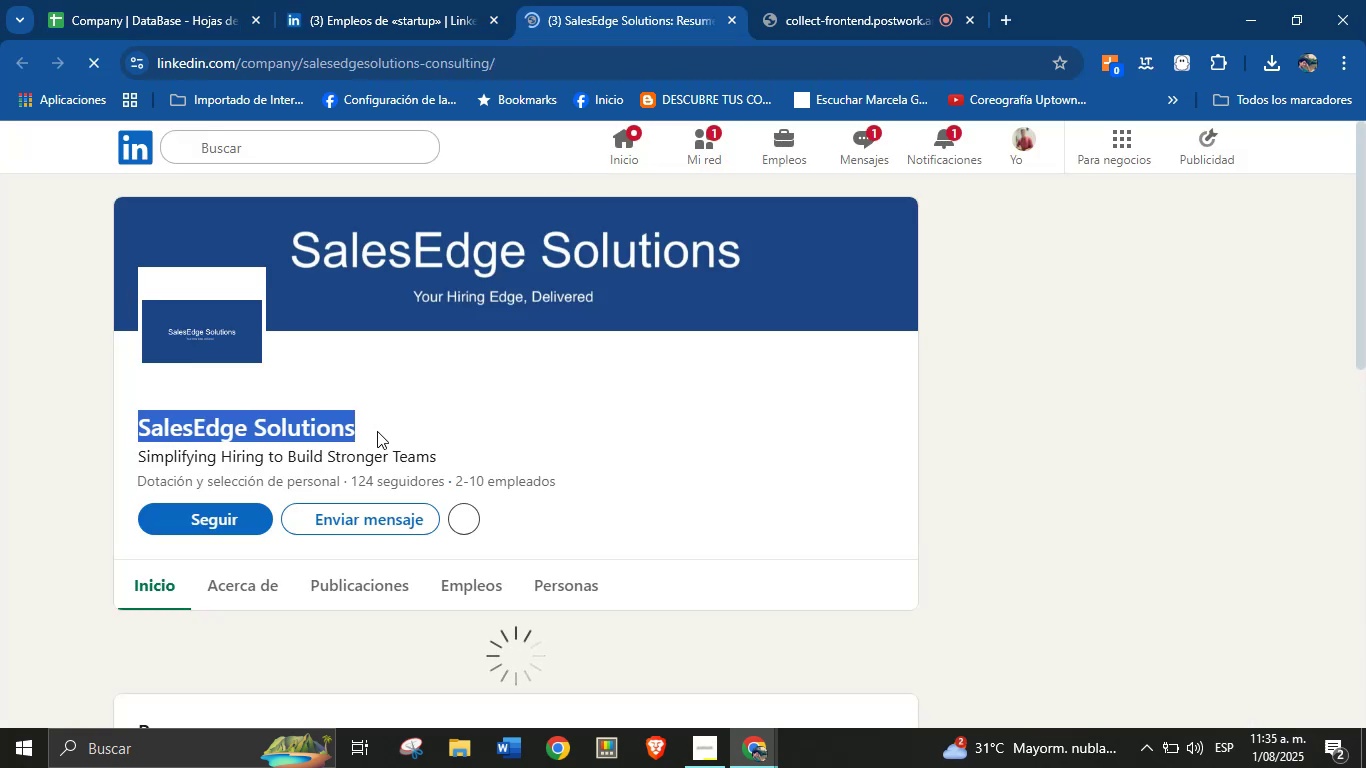 
key(Control+C)
 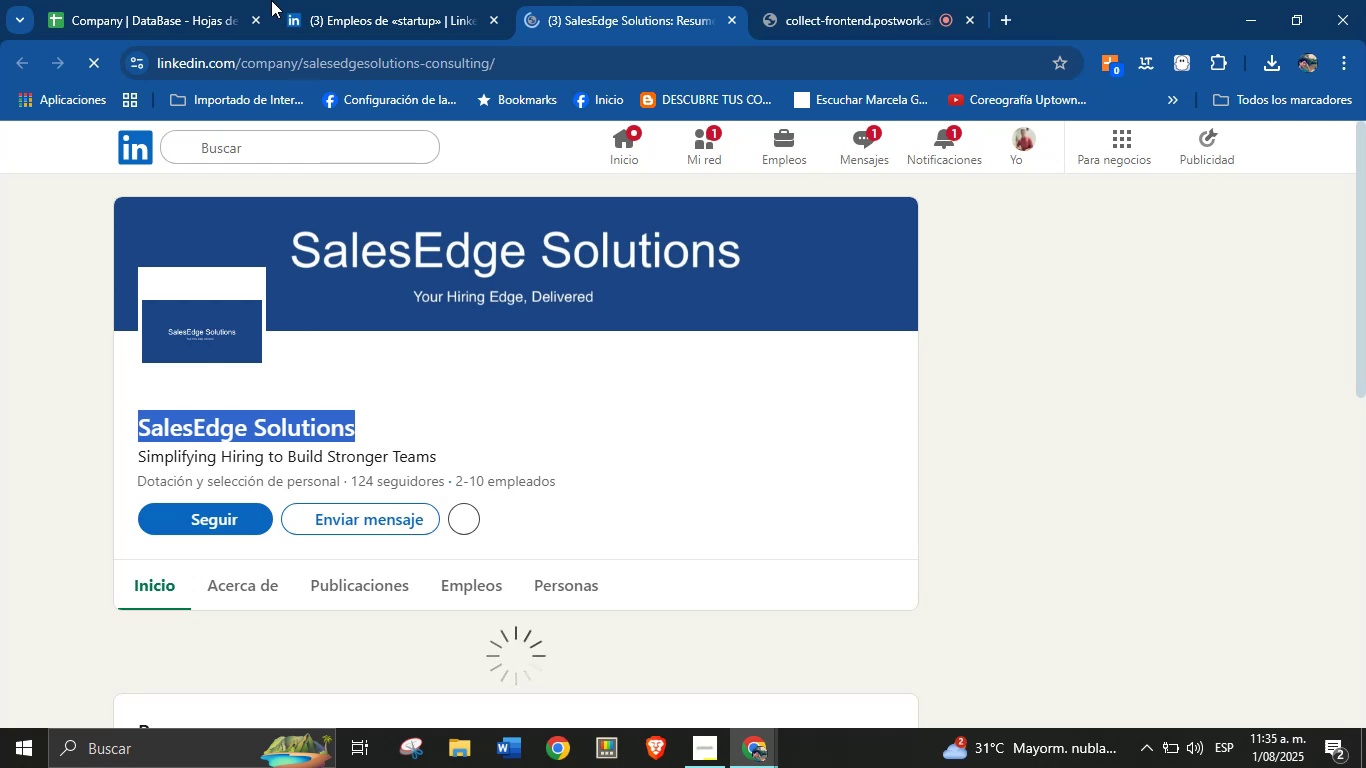 
left_click([246, 0])
 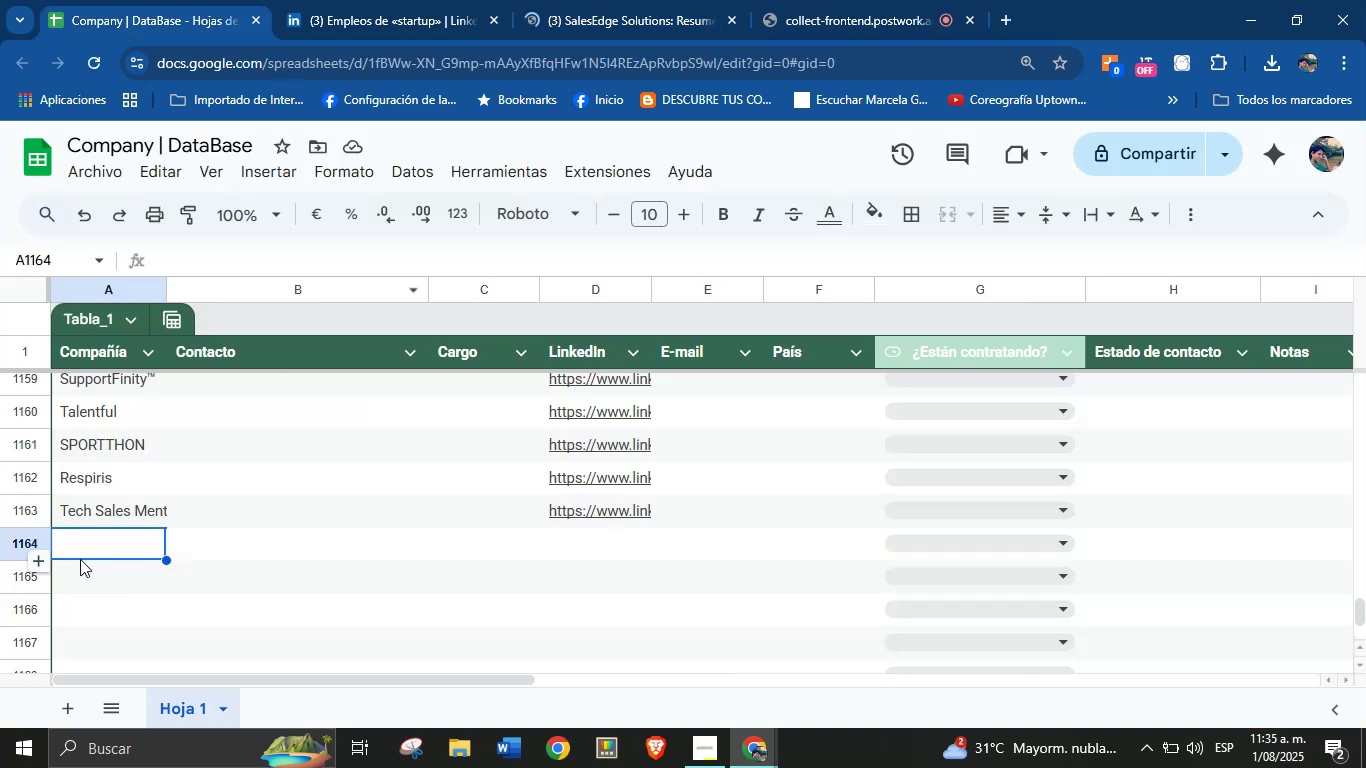 
left_click([110, 543])
 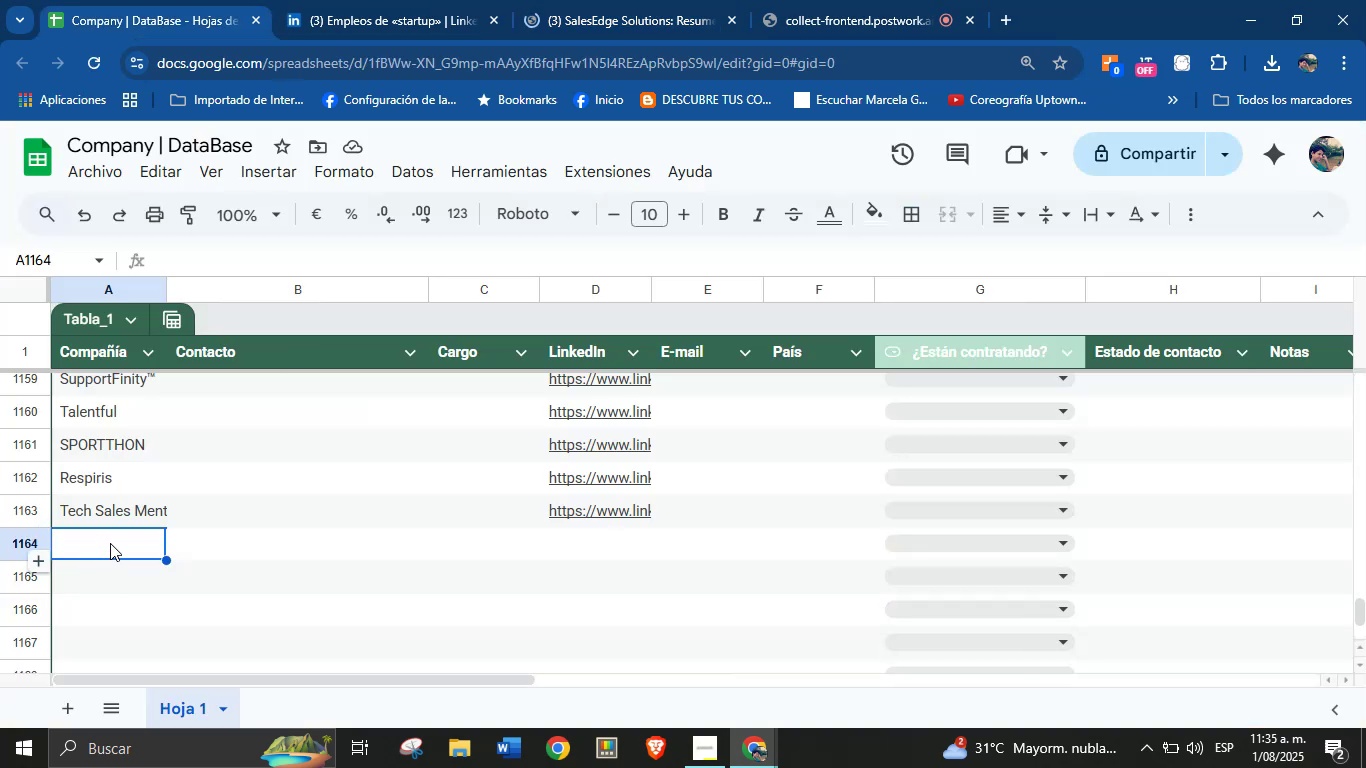 
key(Control+V)
 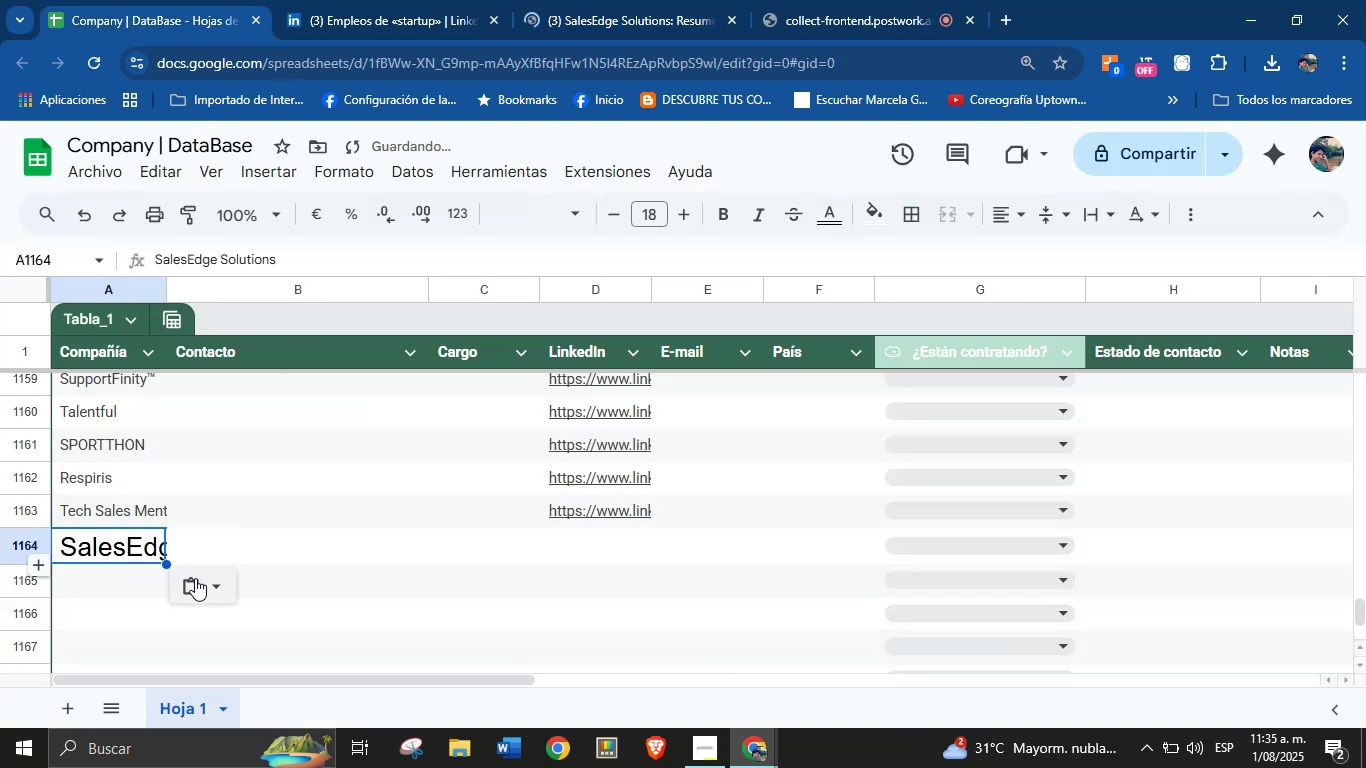 
left_click([216, 578])
 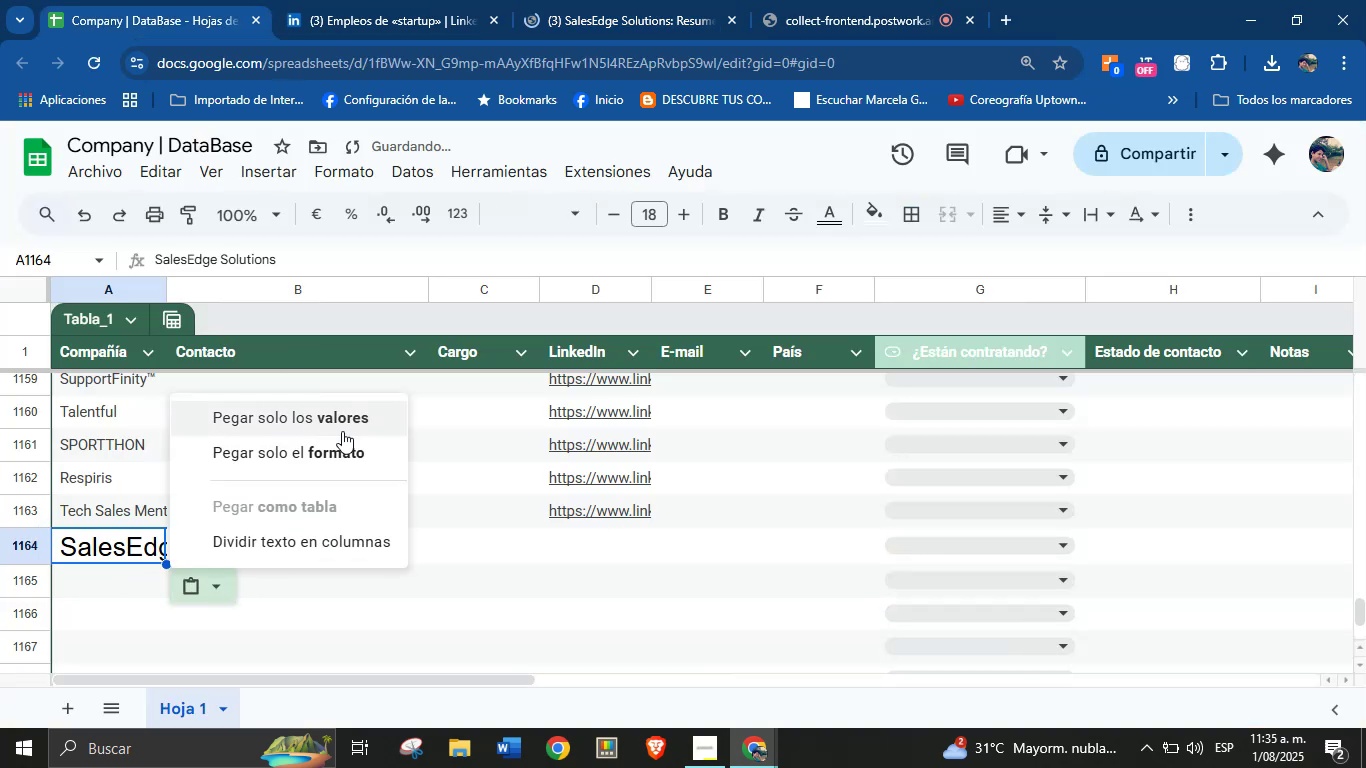 
left_click([342, 425])
 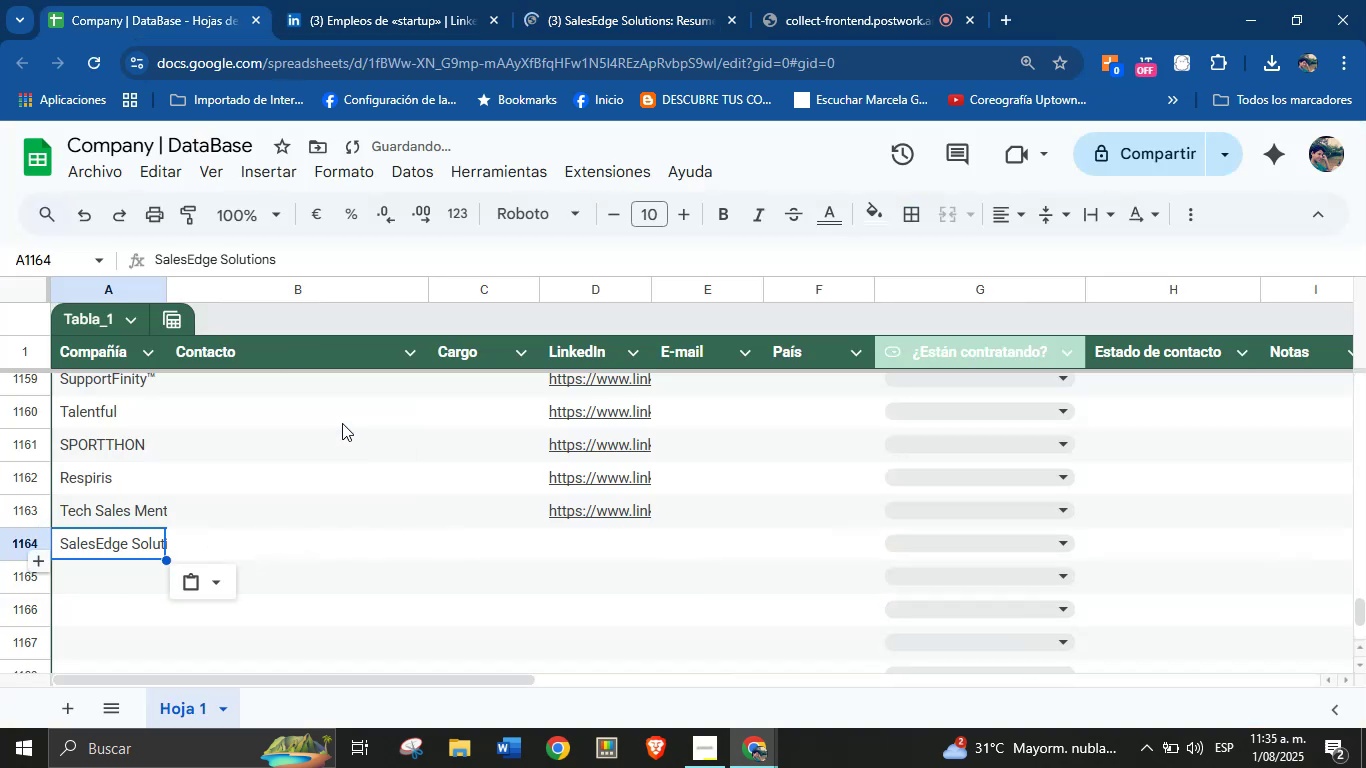 
left_click([598, 0])
 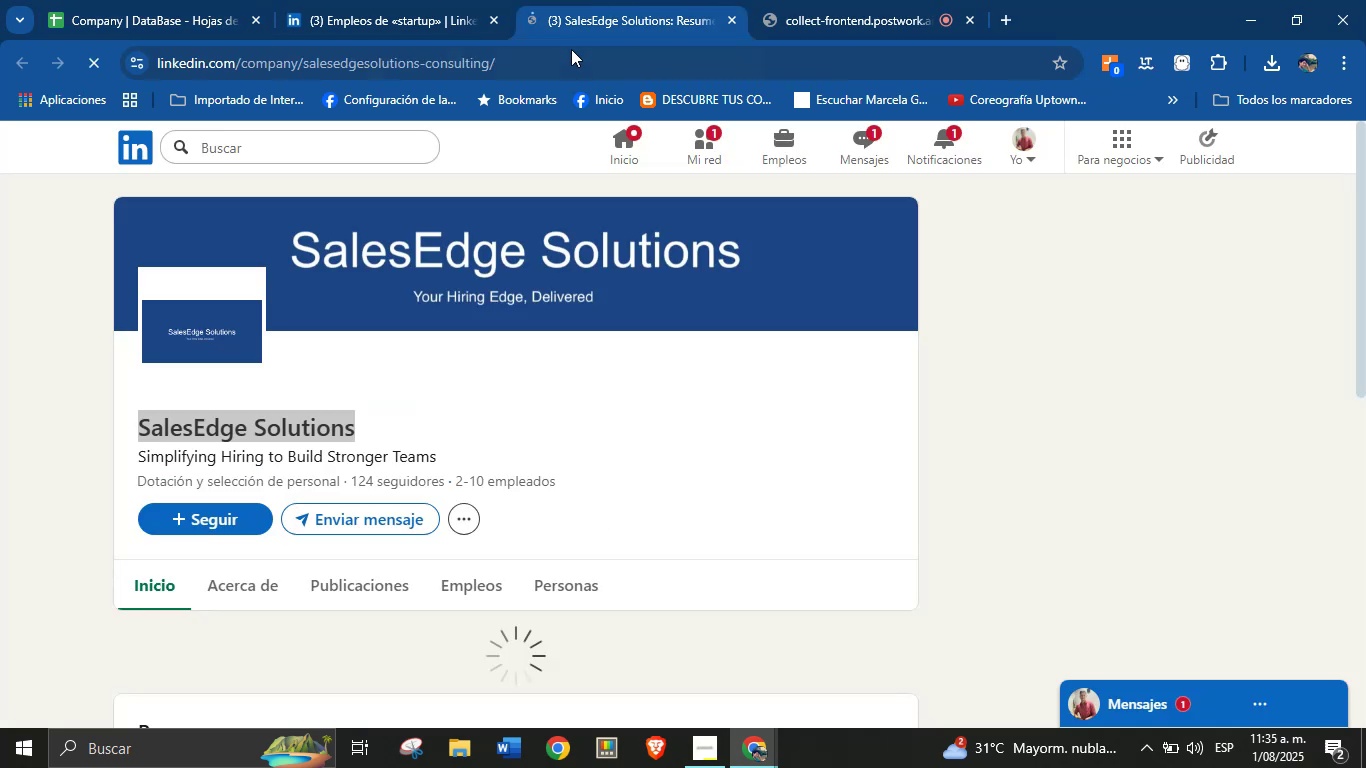 
double_click([567, 51])
 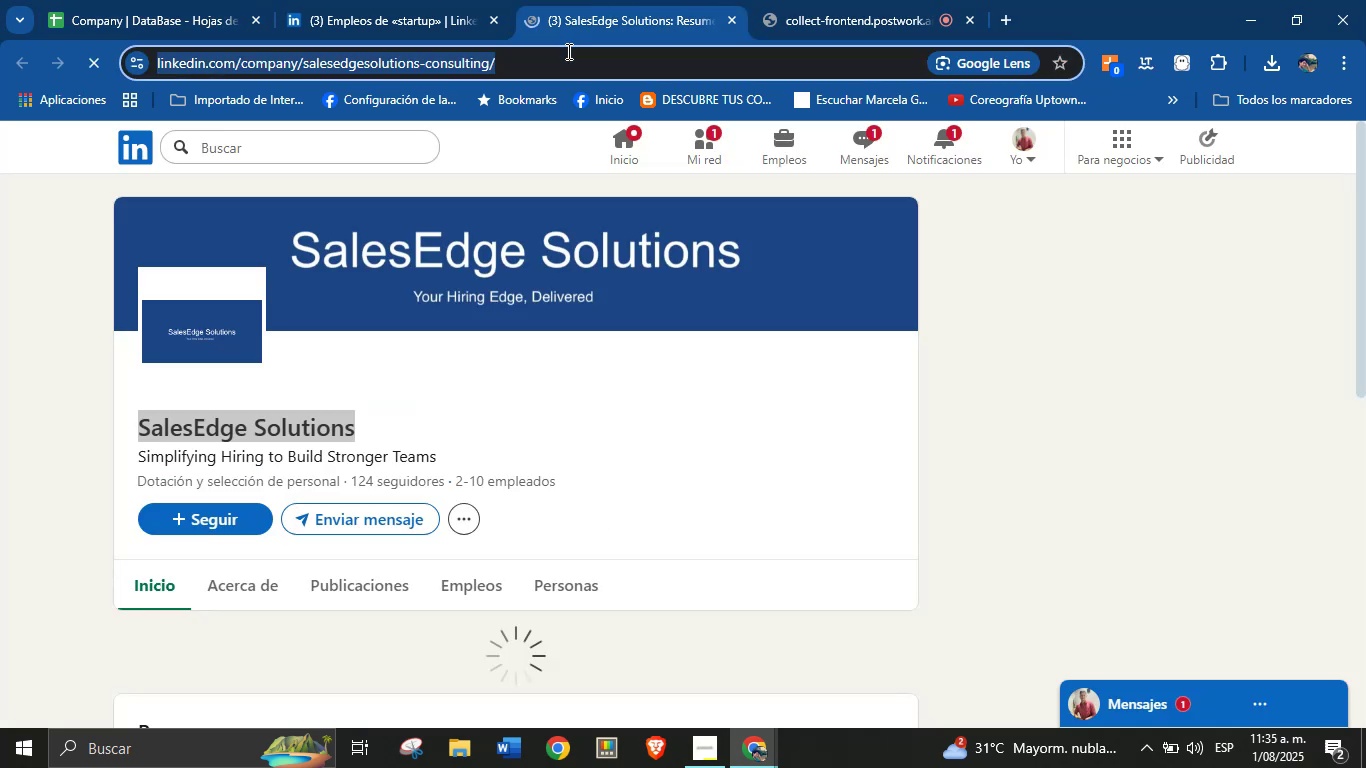 
triple_click([567, 51])
 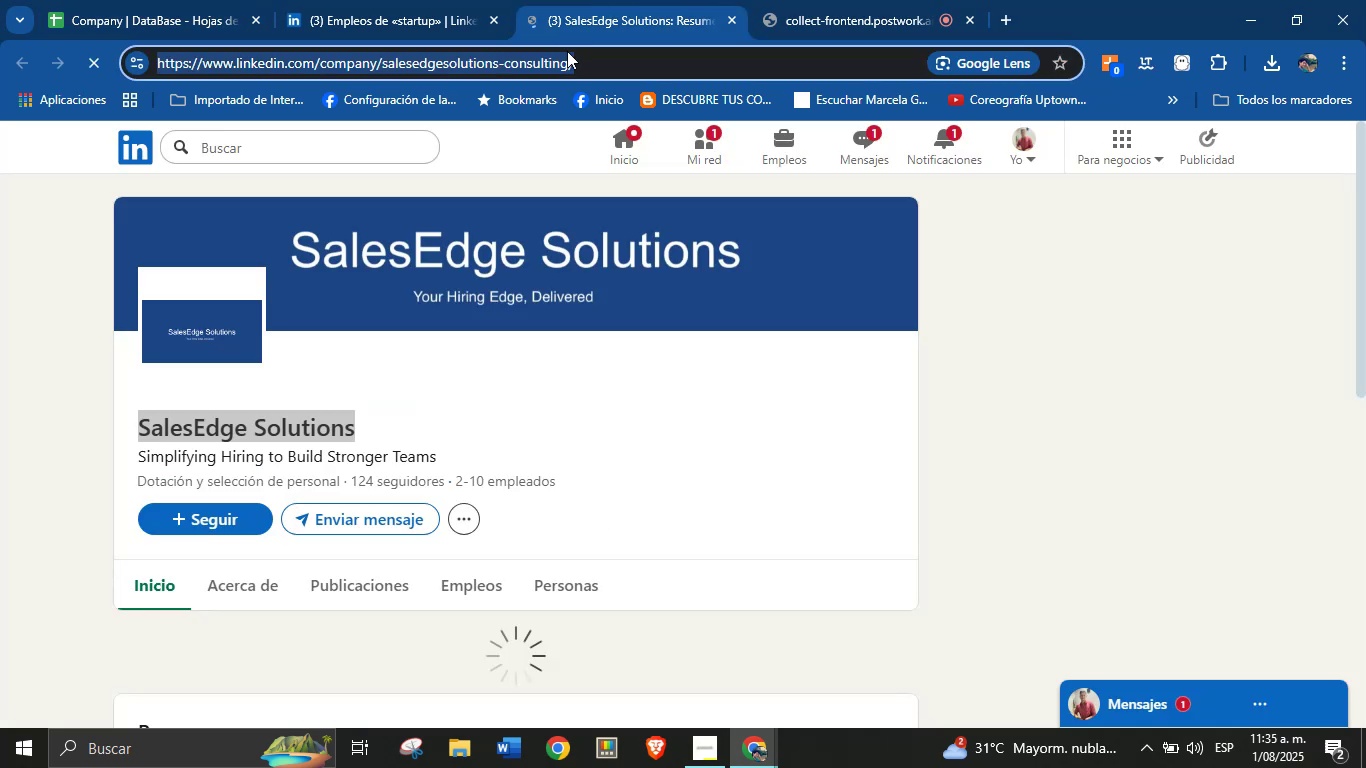 
key(Control+C)
 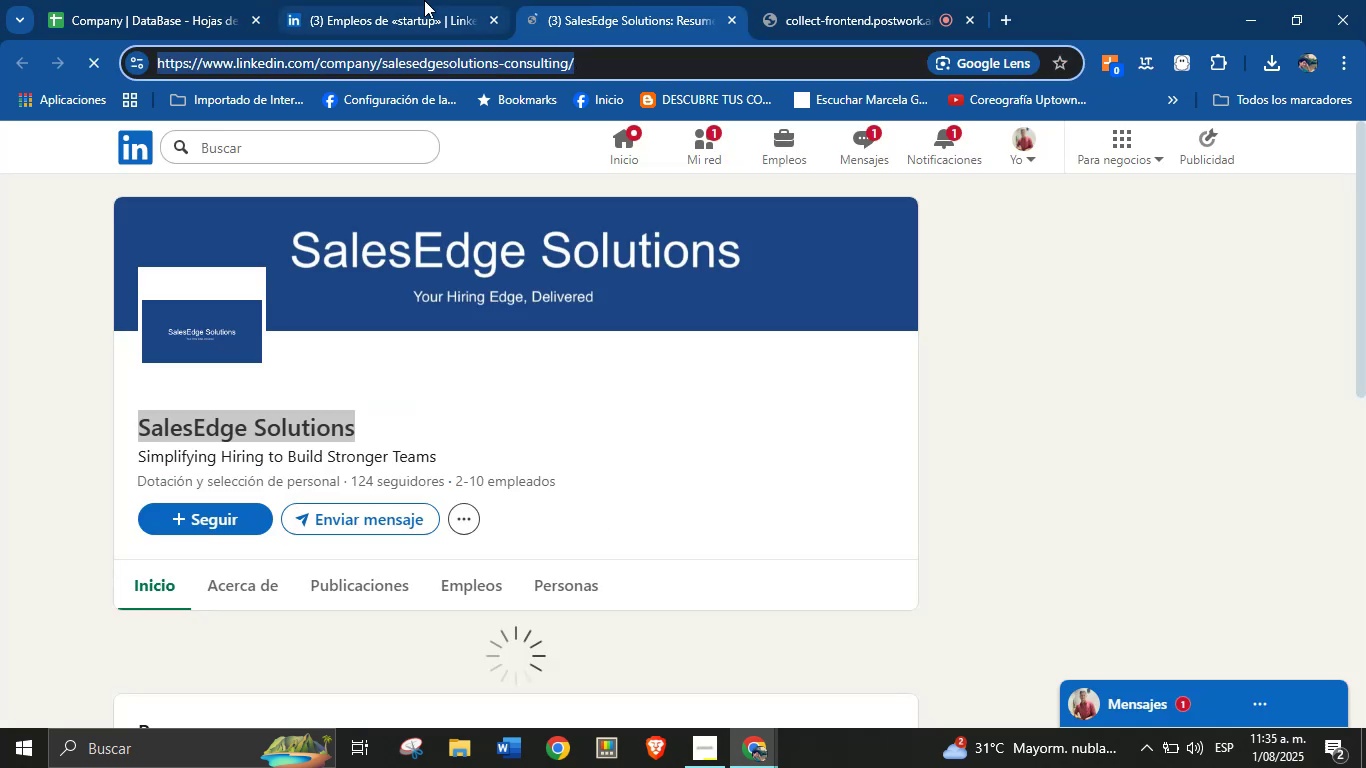 
double_click([264, 0])
 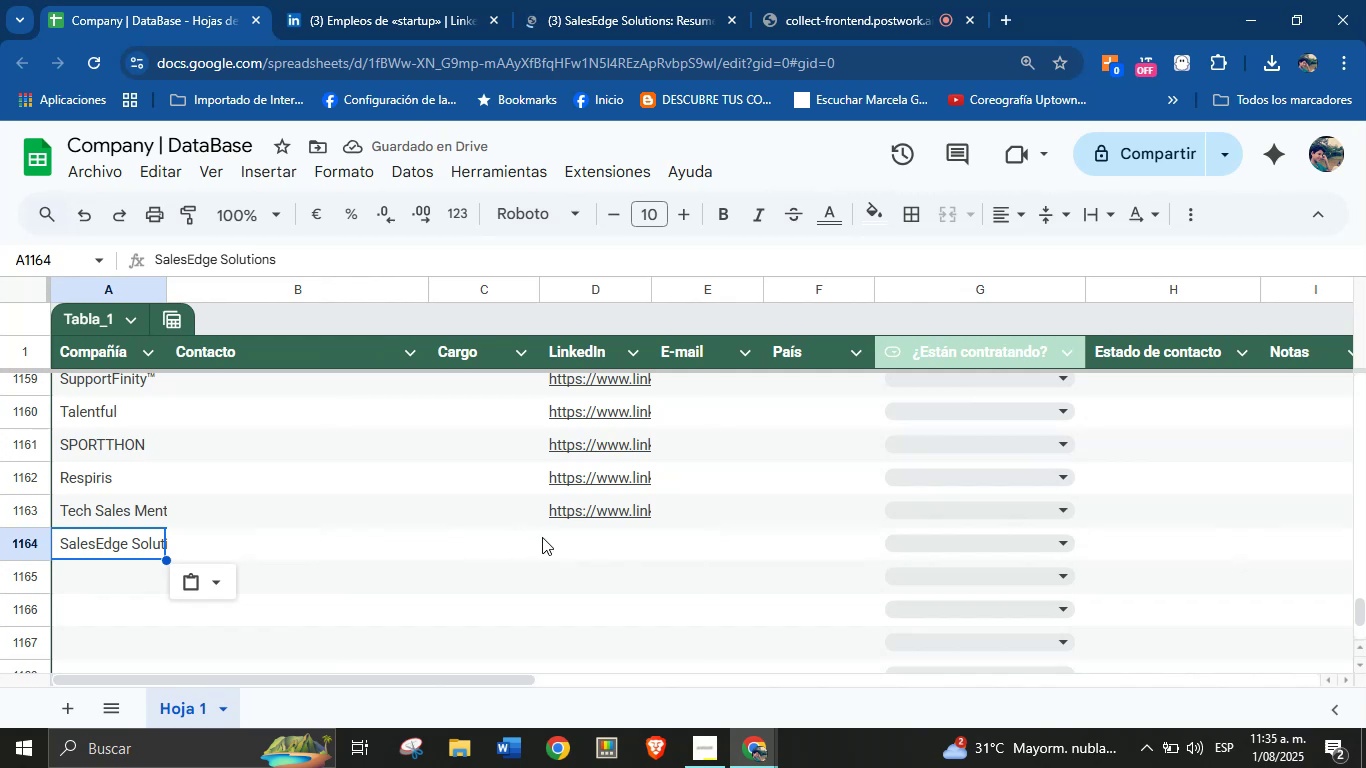 
left_click([563, 543])
 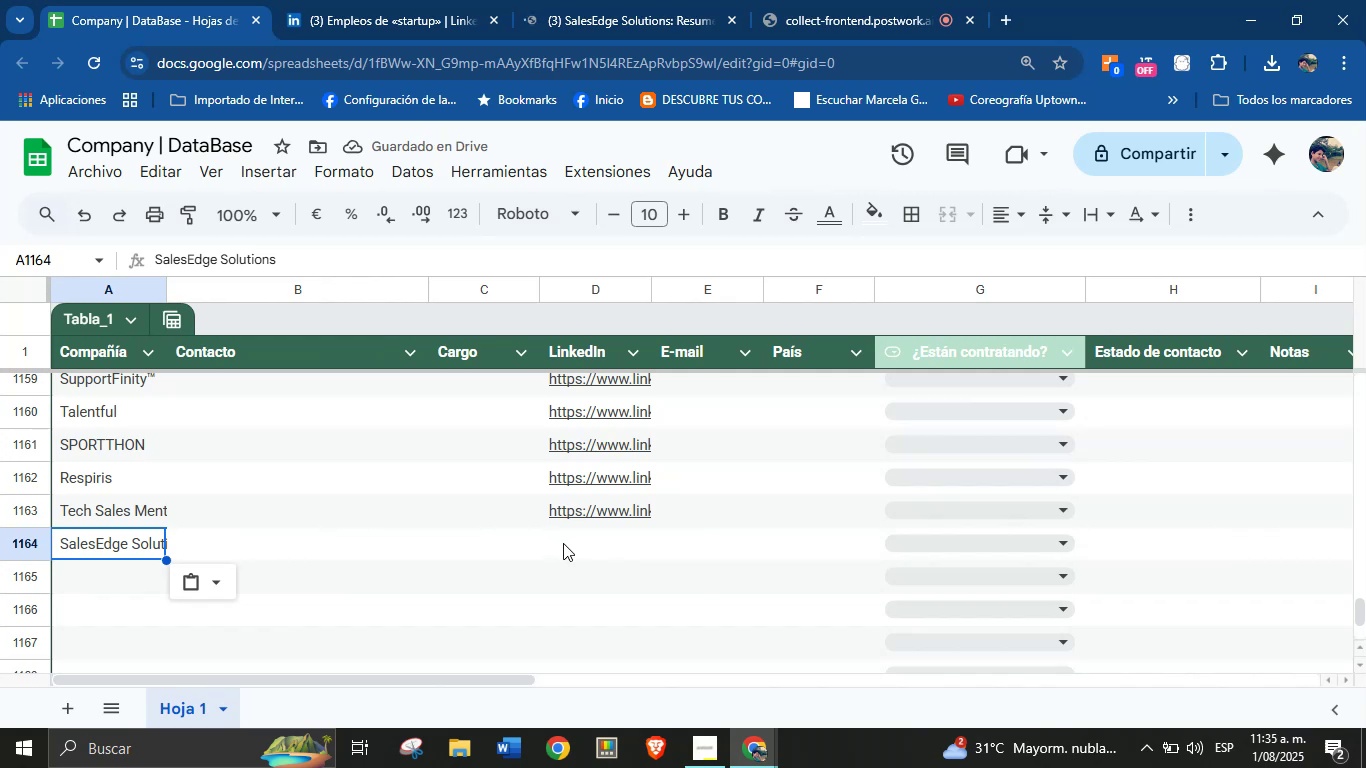 
key(Control+V)
 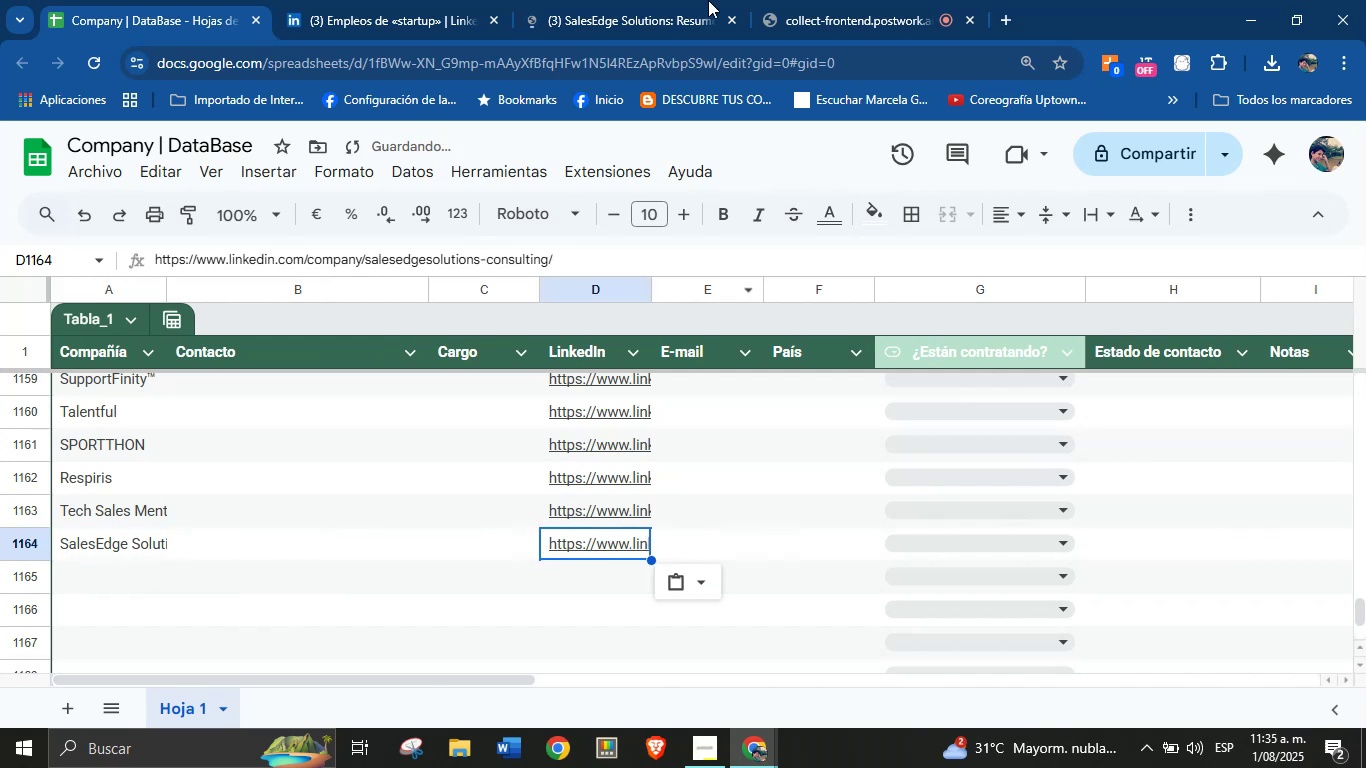 
left_click([657, 0])
 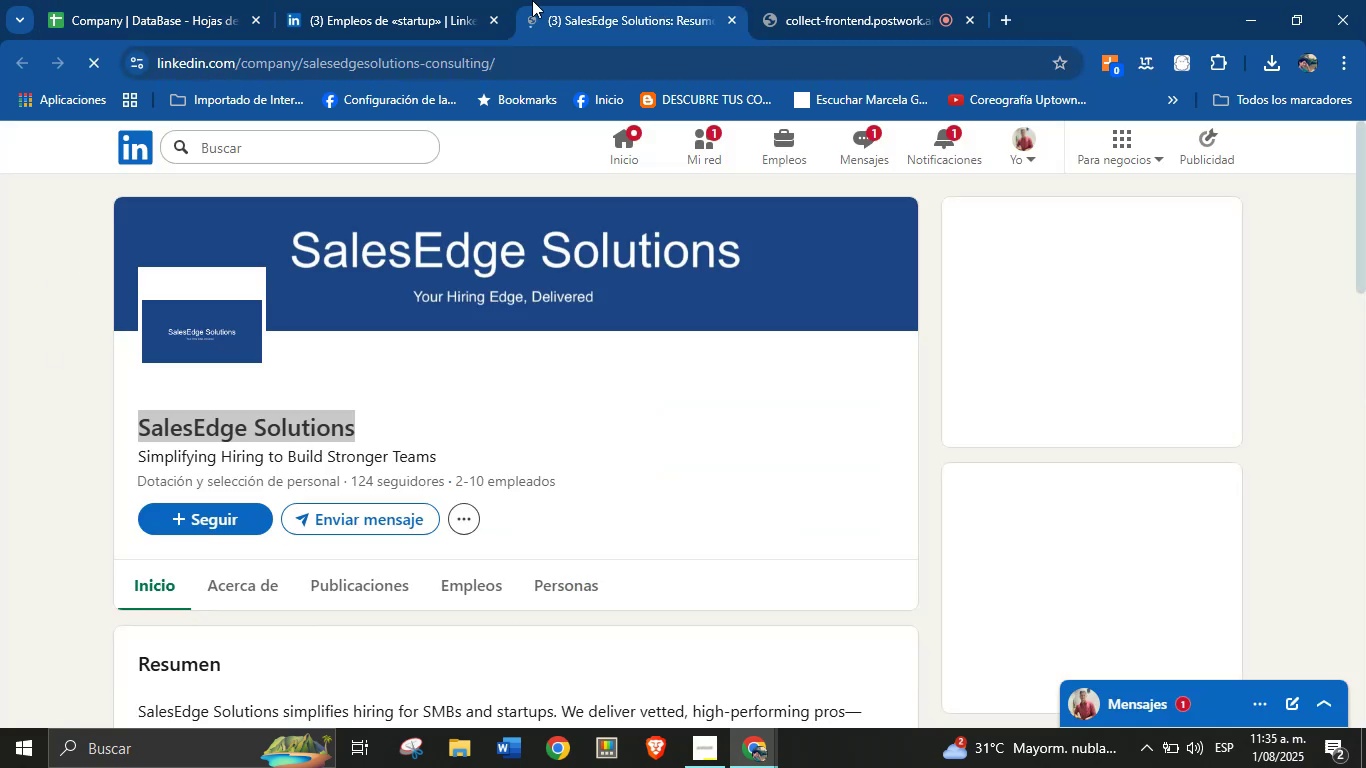 
left_click([381, 0])
 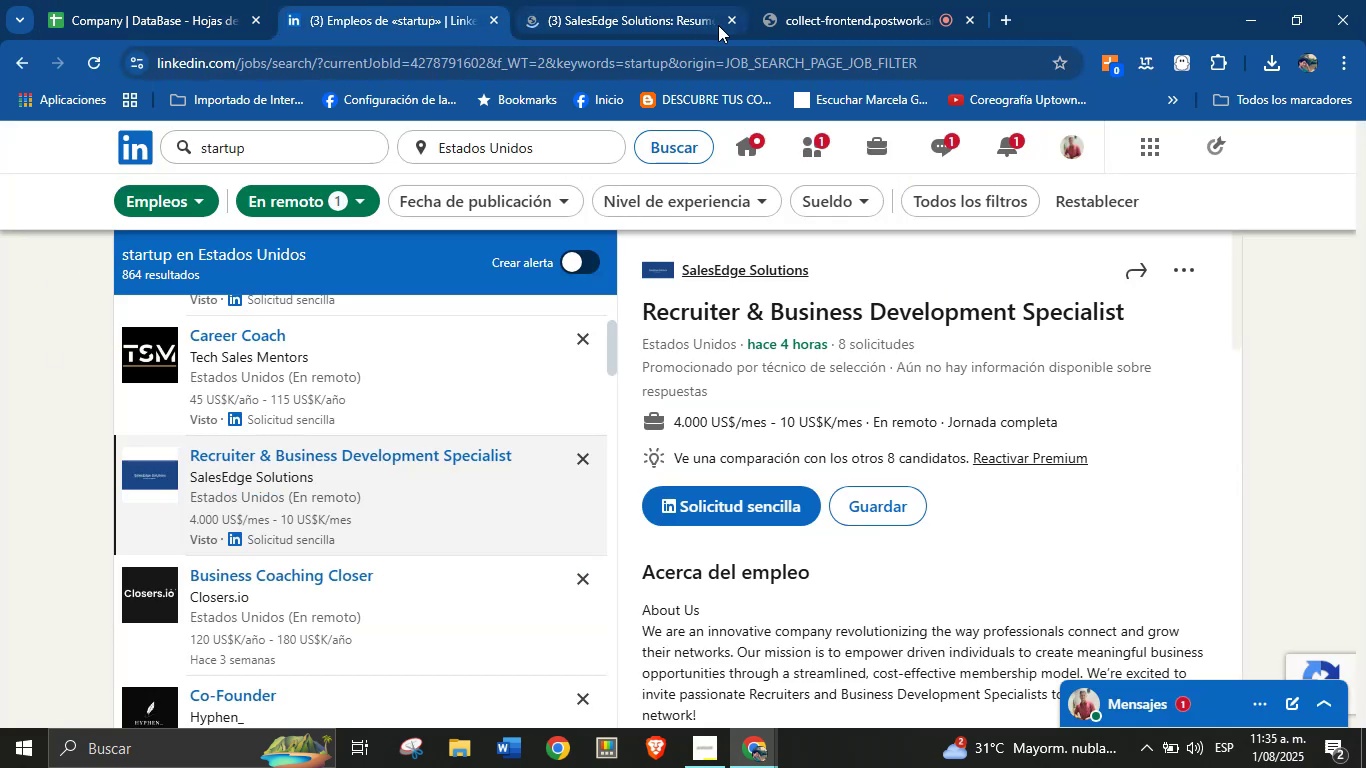 
left_click([730, 25])
 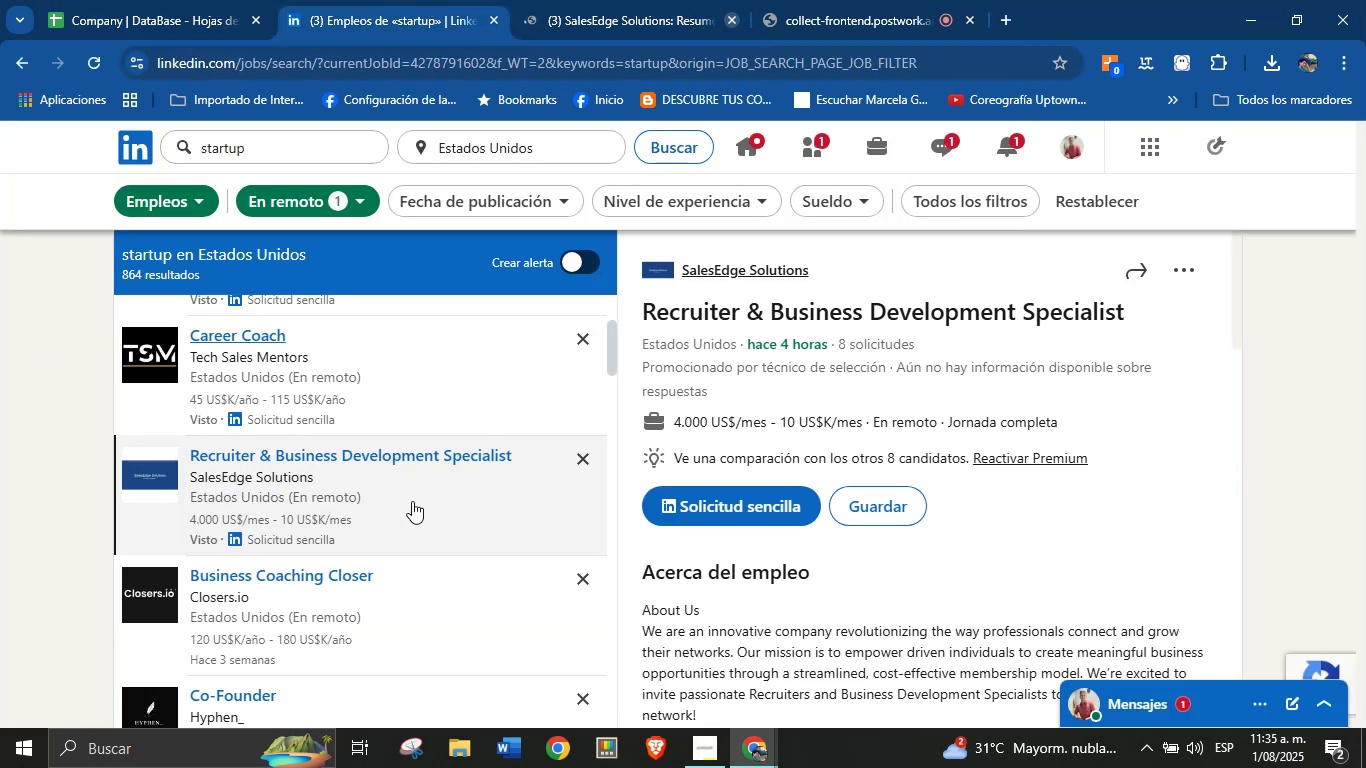 
scroll: coordinate [412, 501], scroll_direction: down, amount: 1.0
 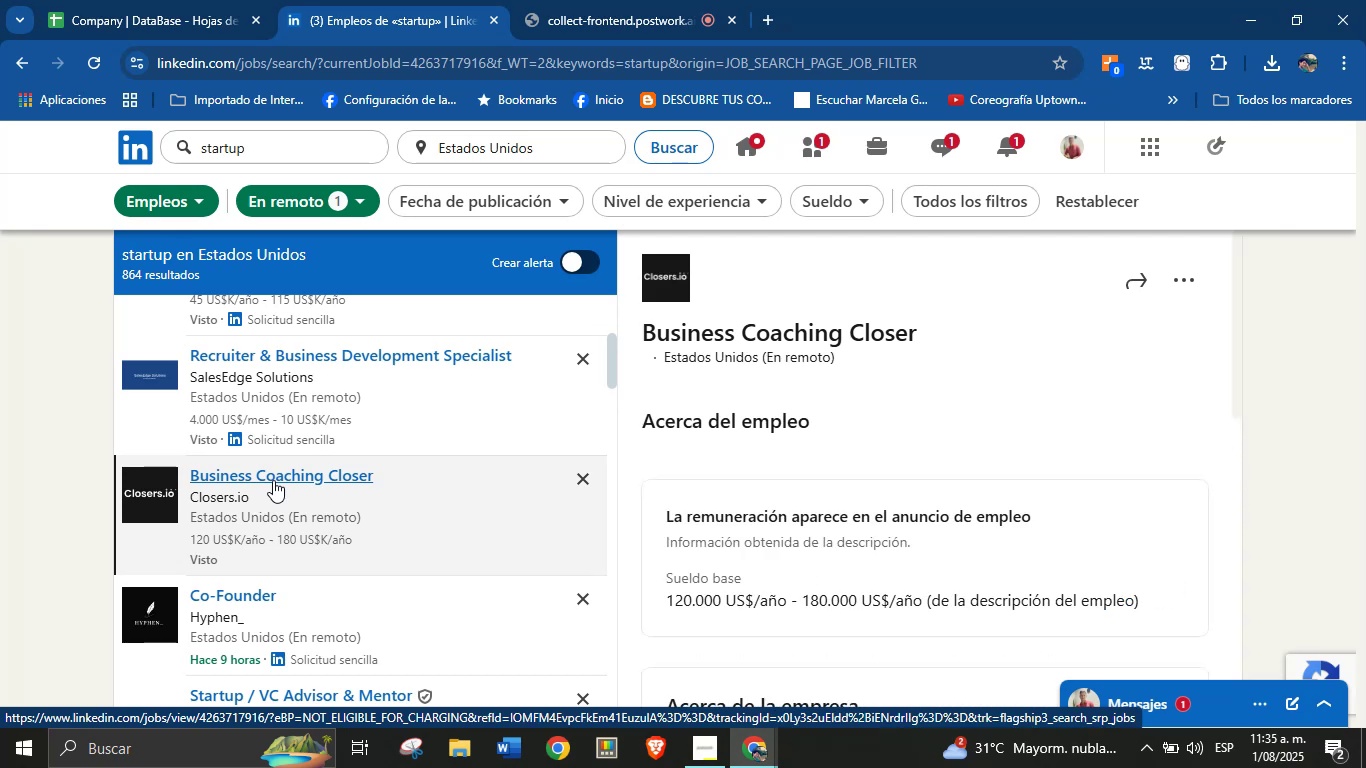 
wait(13.22)
 